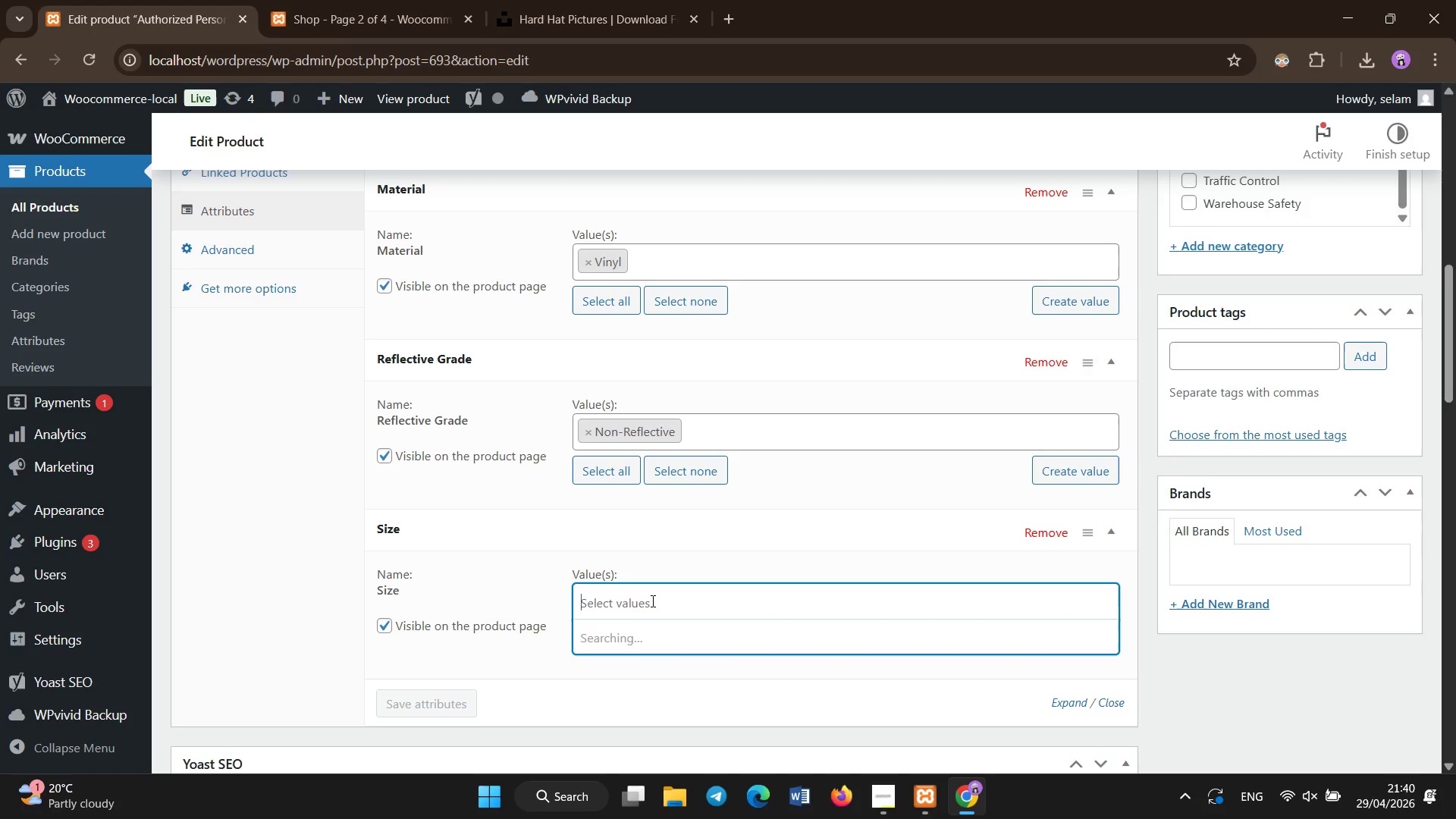 
left_click([457, 689])
 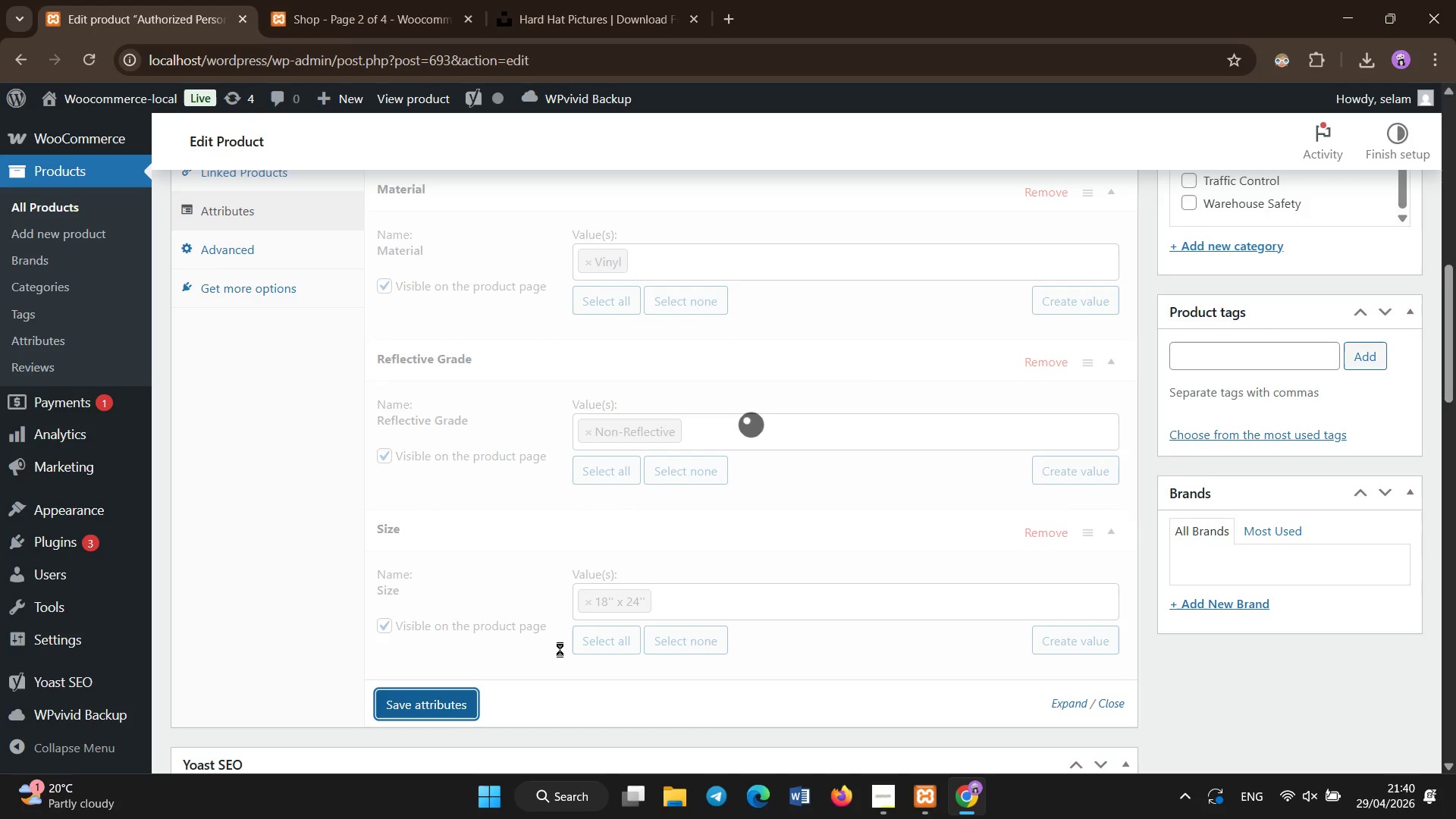 
scroll: coordinate [565, 642], scroll_direction: down, amount: 4.0
 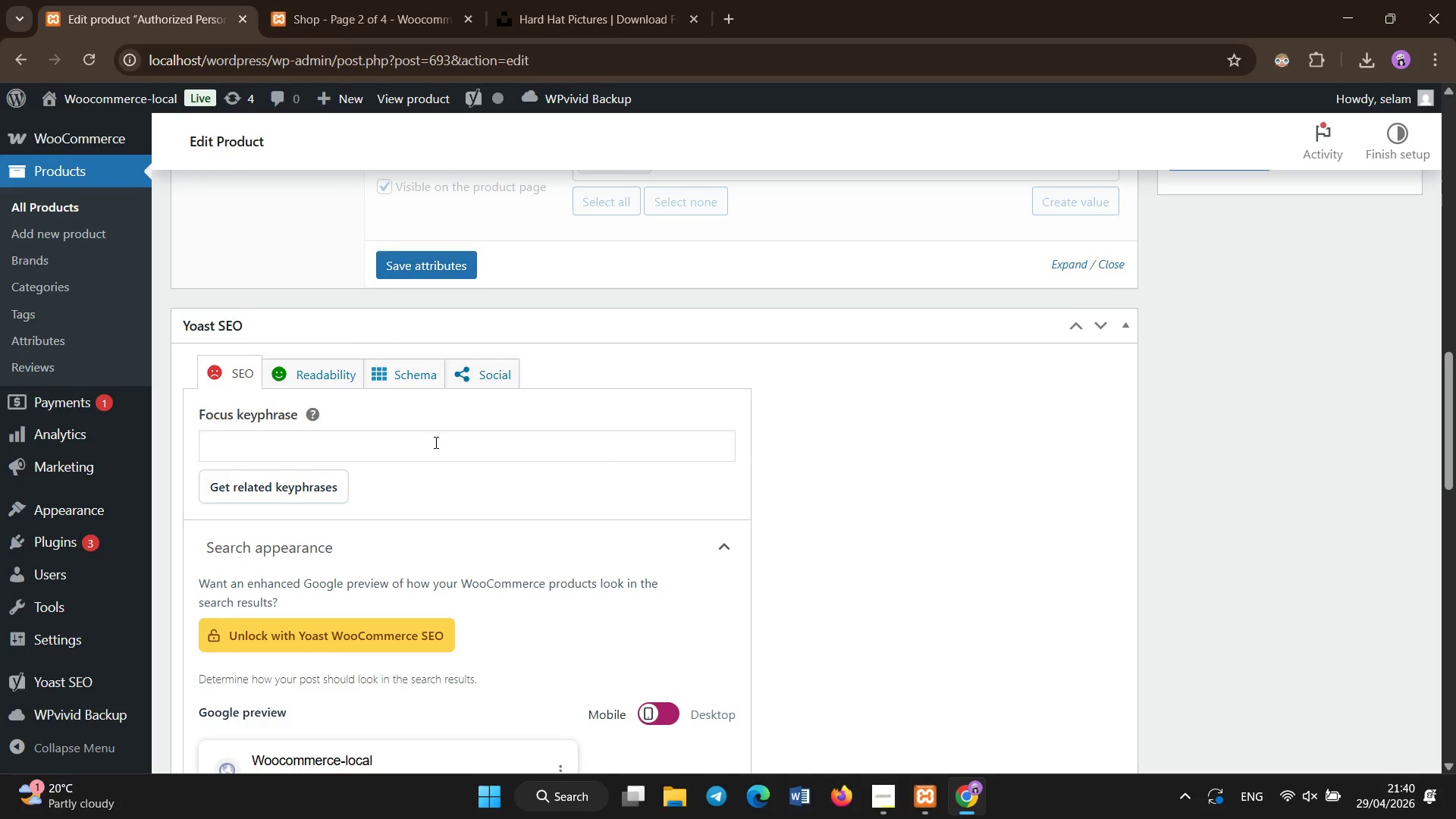 
double_click([436, 443])
 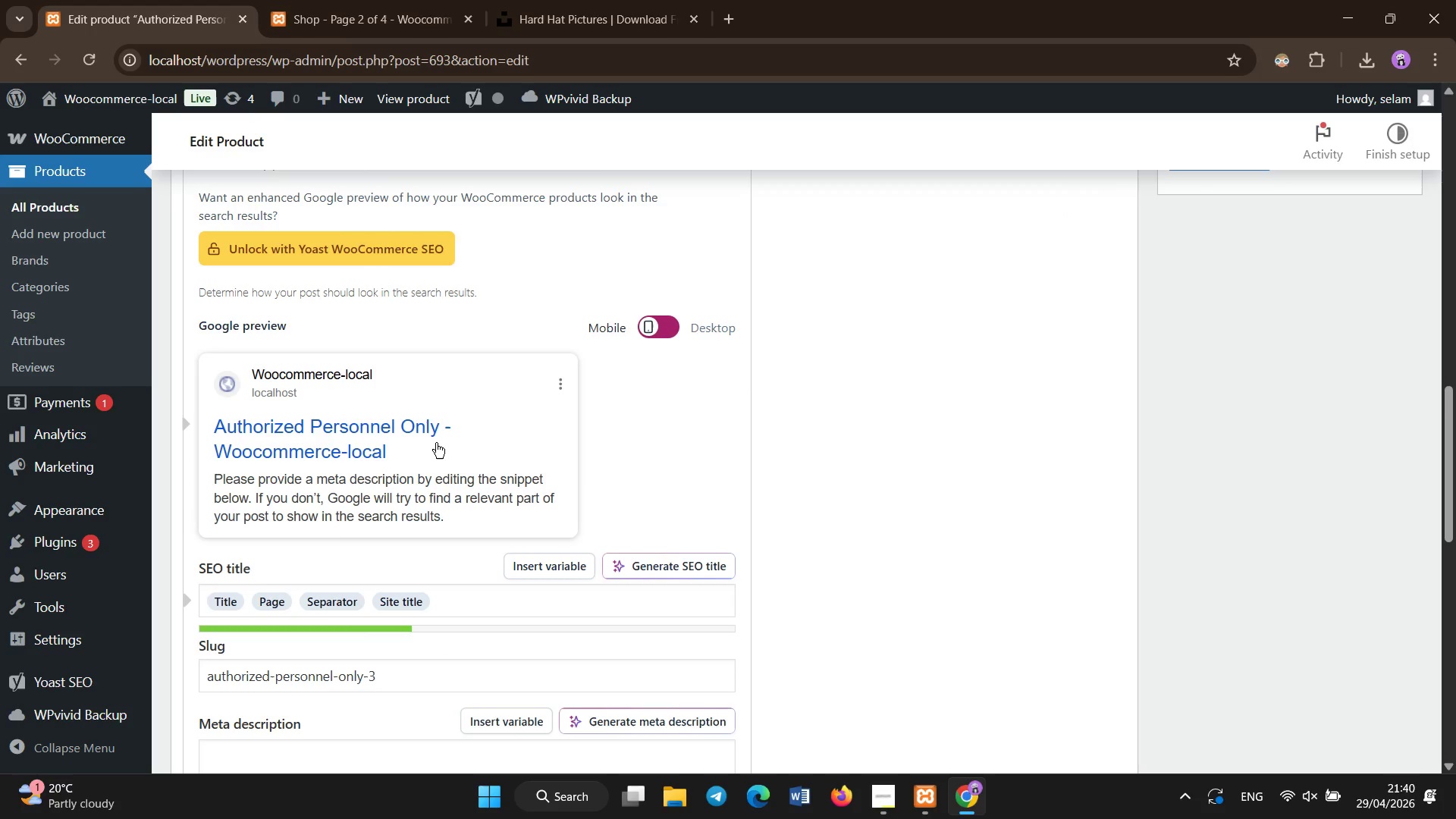 
type(restri)
 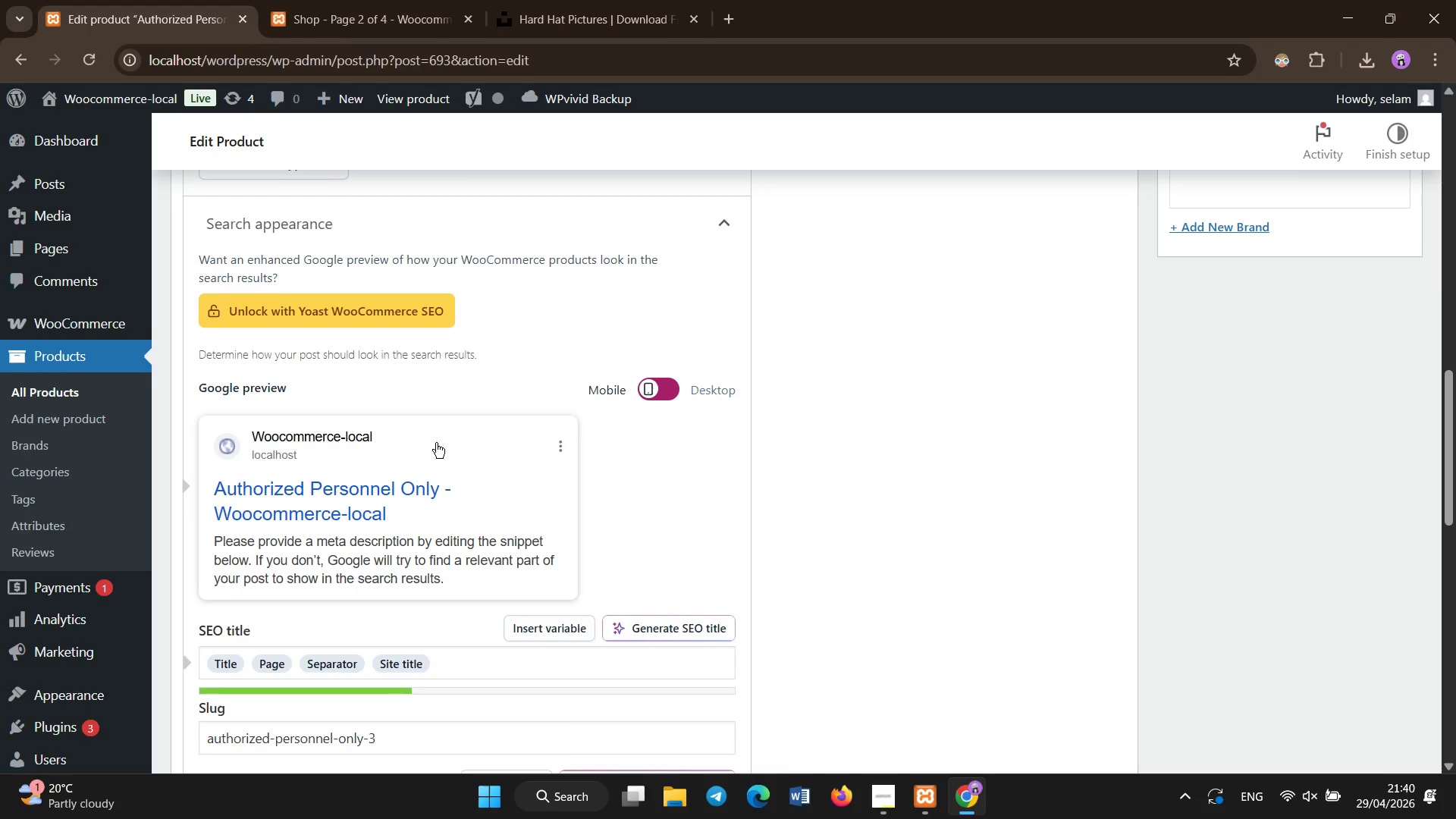 
scroll: coordinate [436, 443], scroll_direction: none, amount: 0.0
 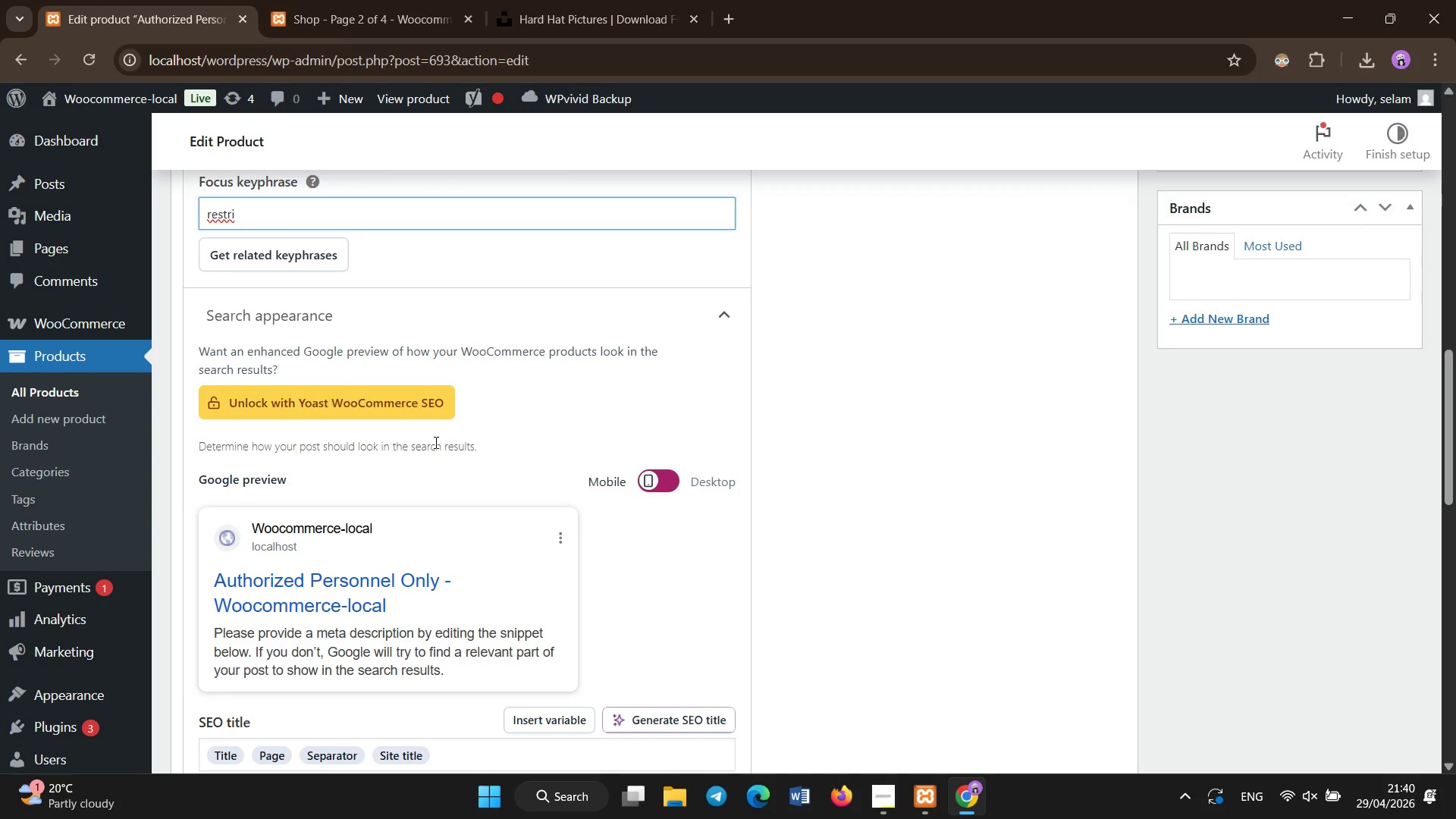 
type(cted access OSHA authorized personnel sign)
 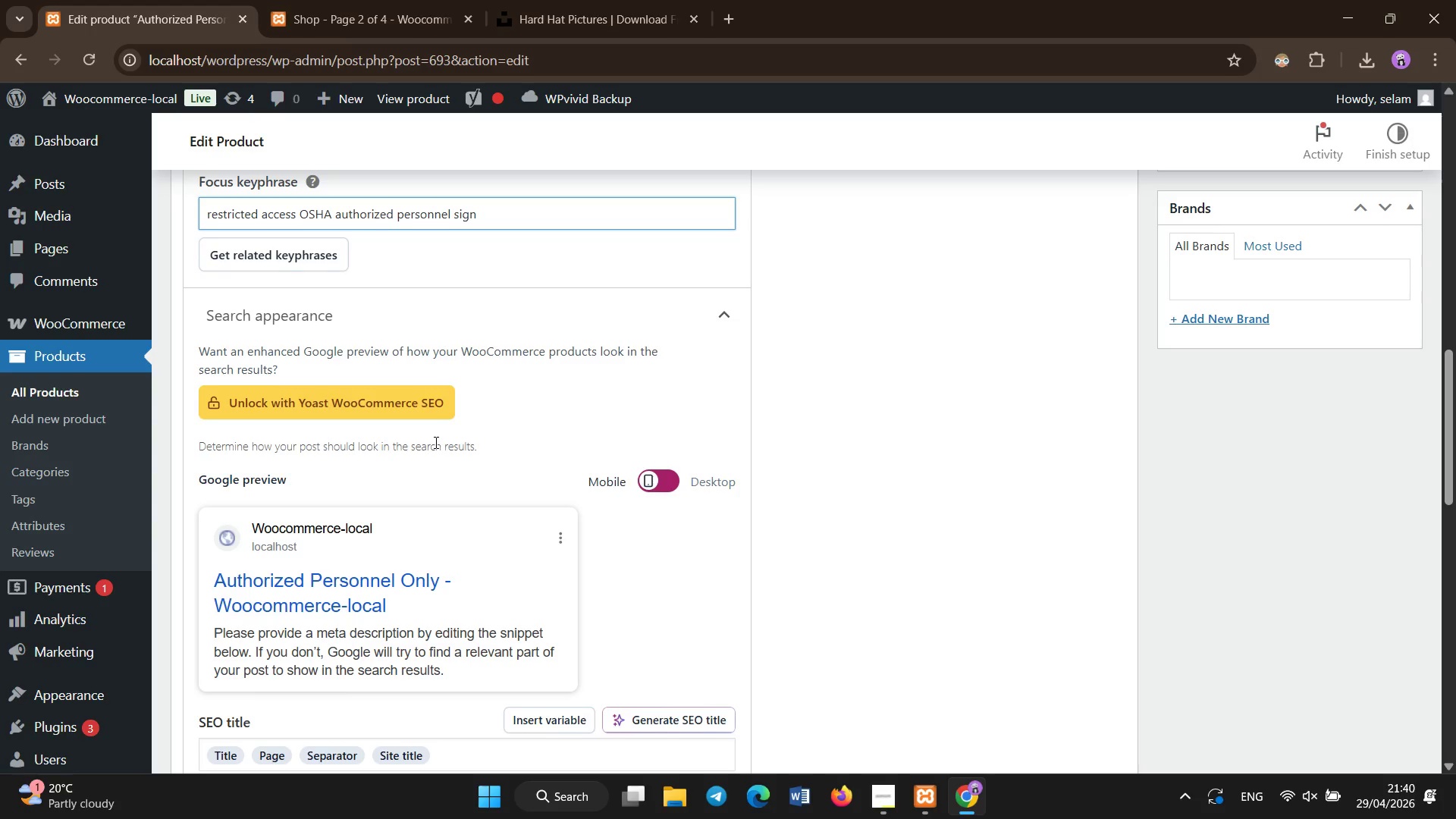 
scroll: coordinate [436, 443], scroll_direction: down, amount: 1.0
 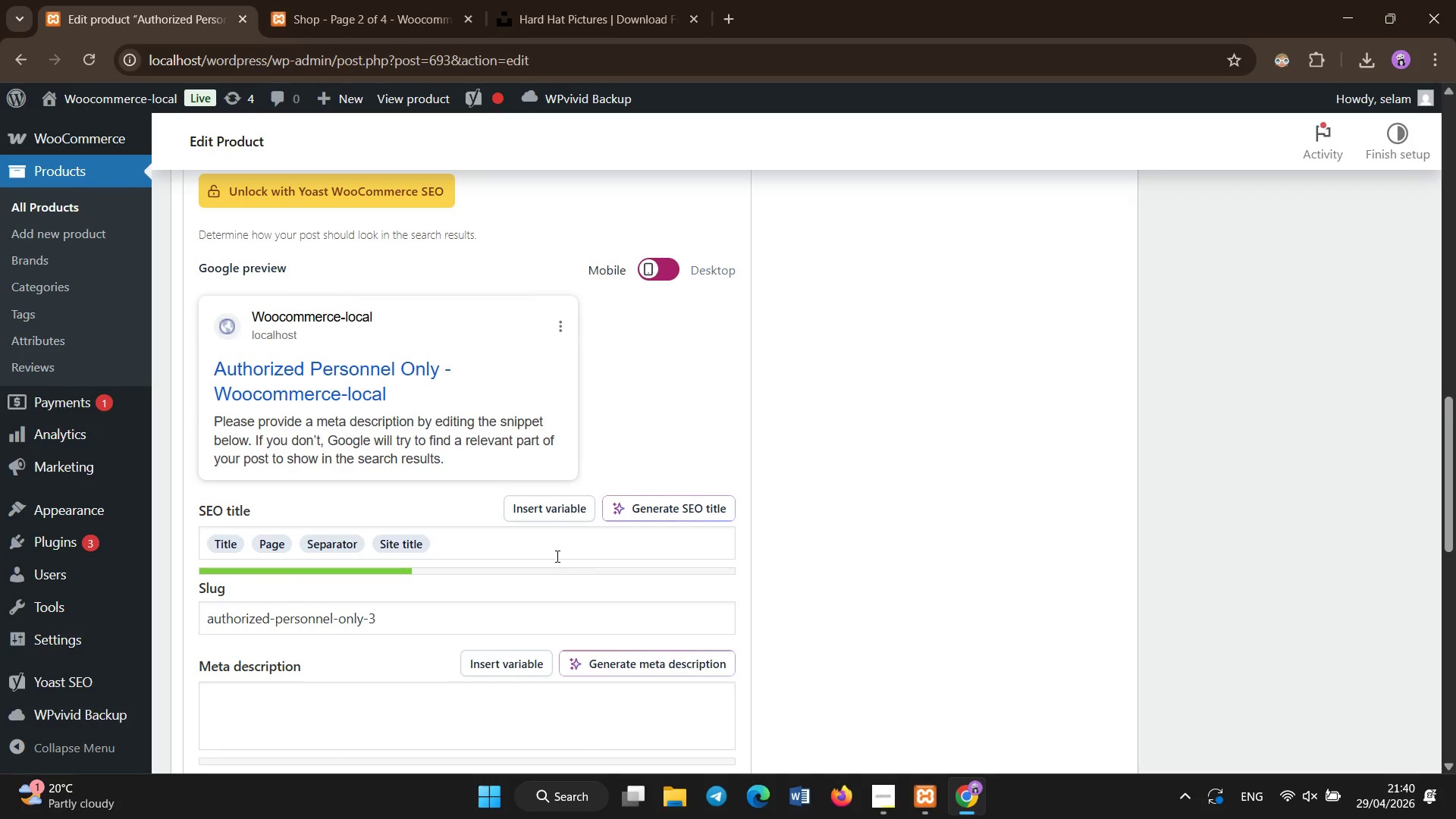 
left_click([551, 551])
 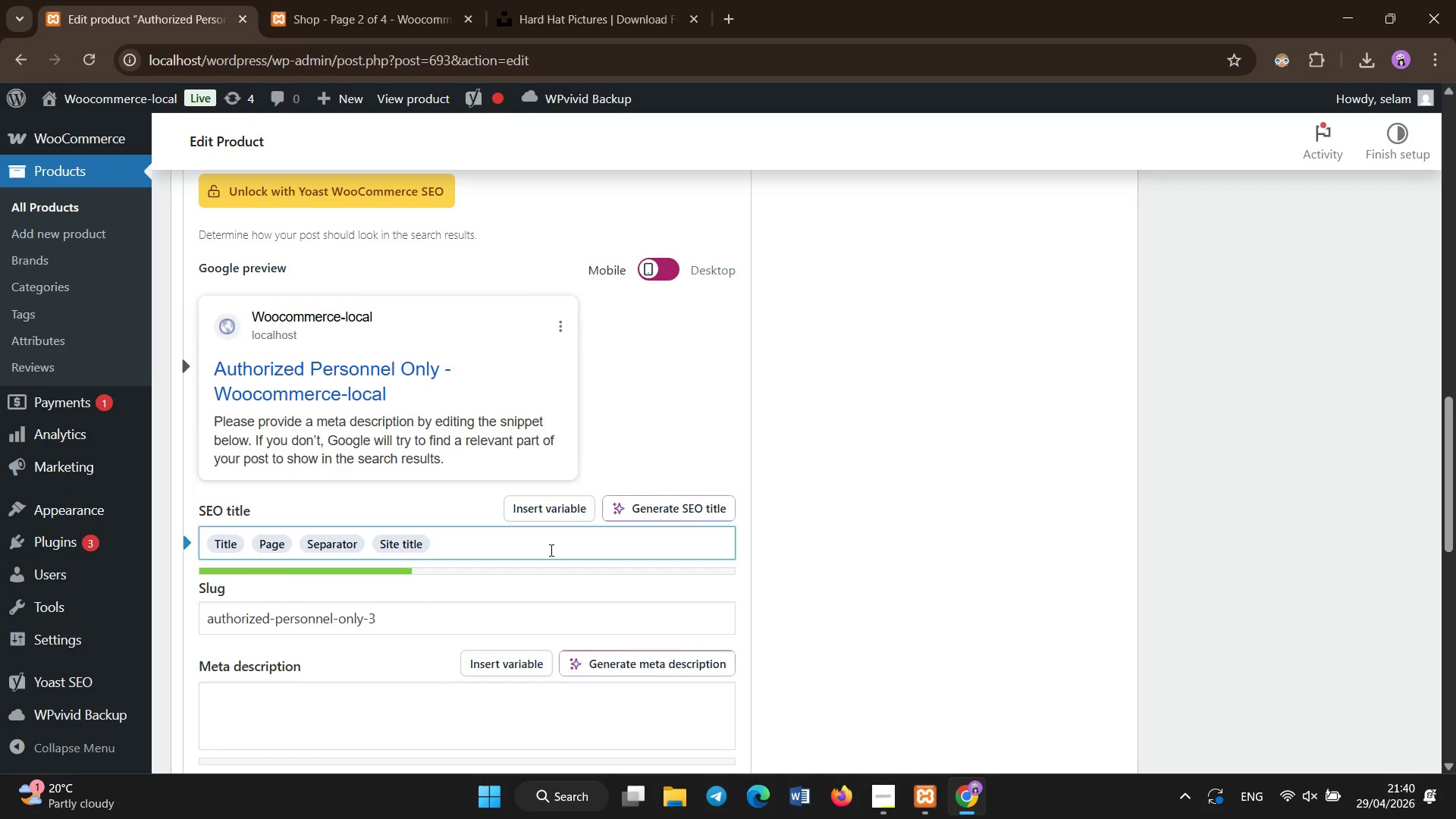 
key(Backspace)
 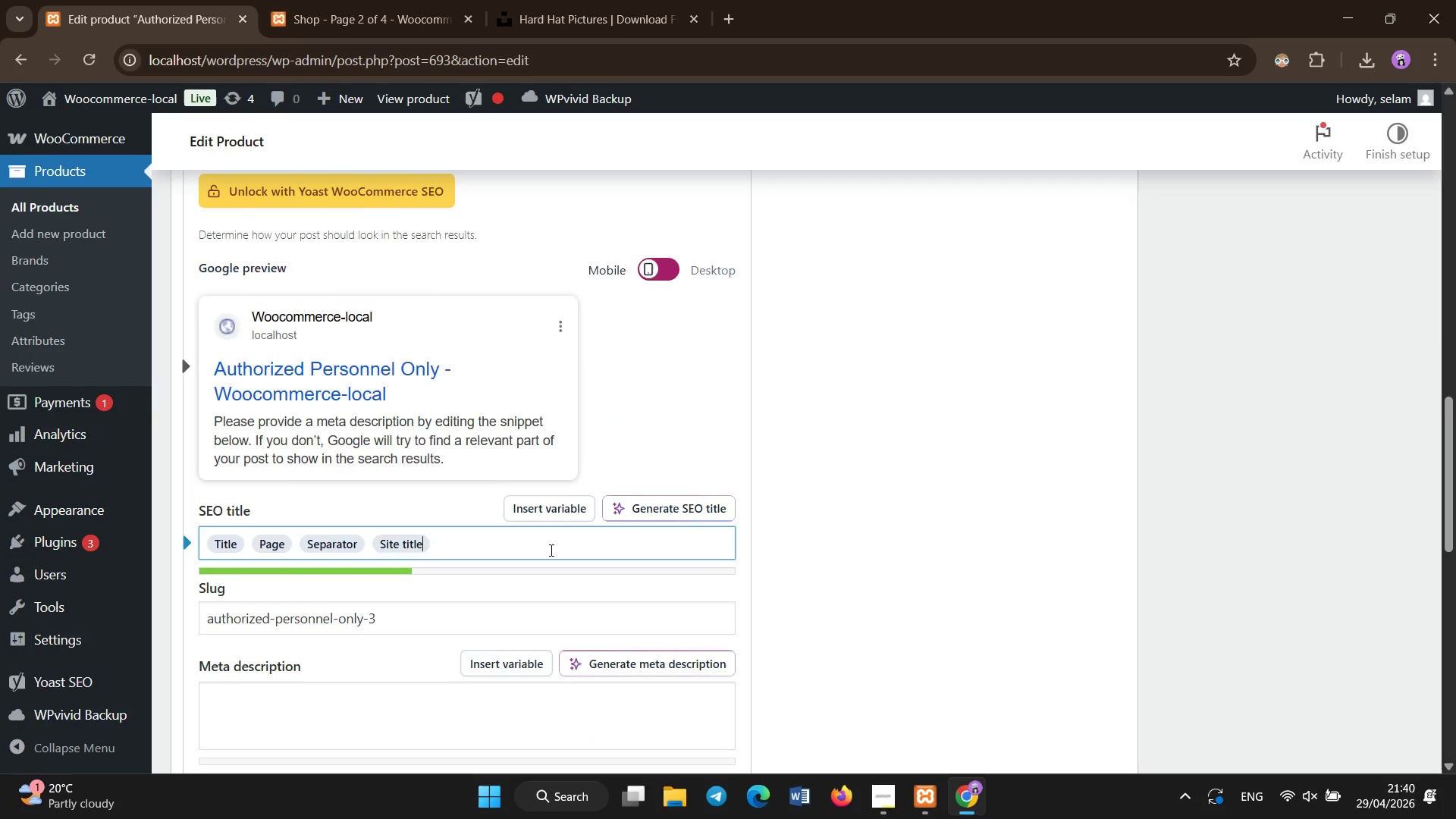 
key(Backspace)
 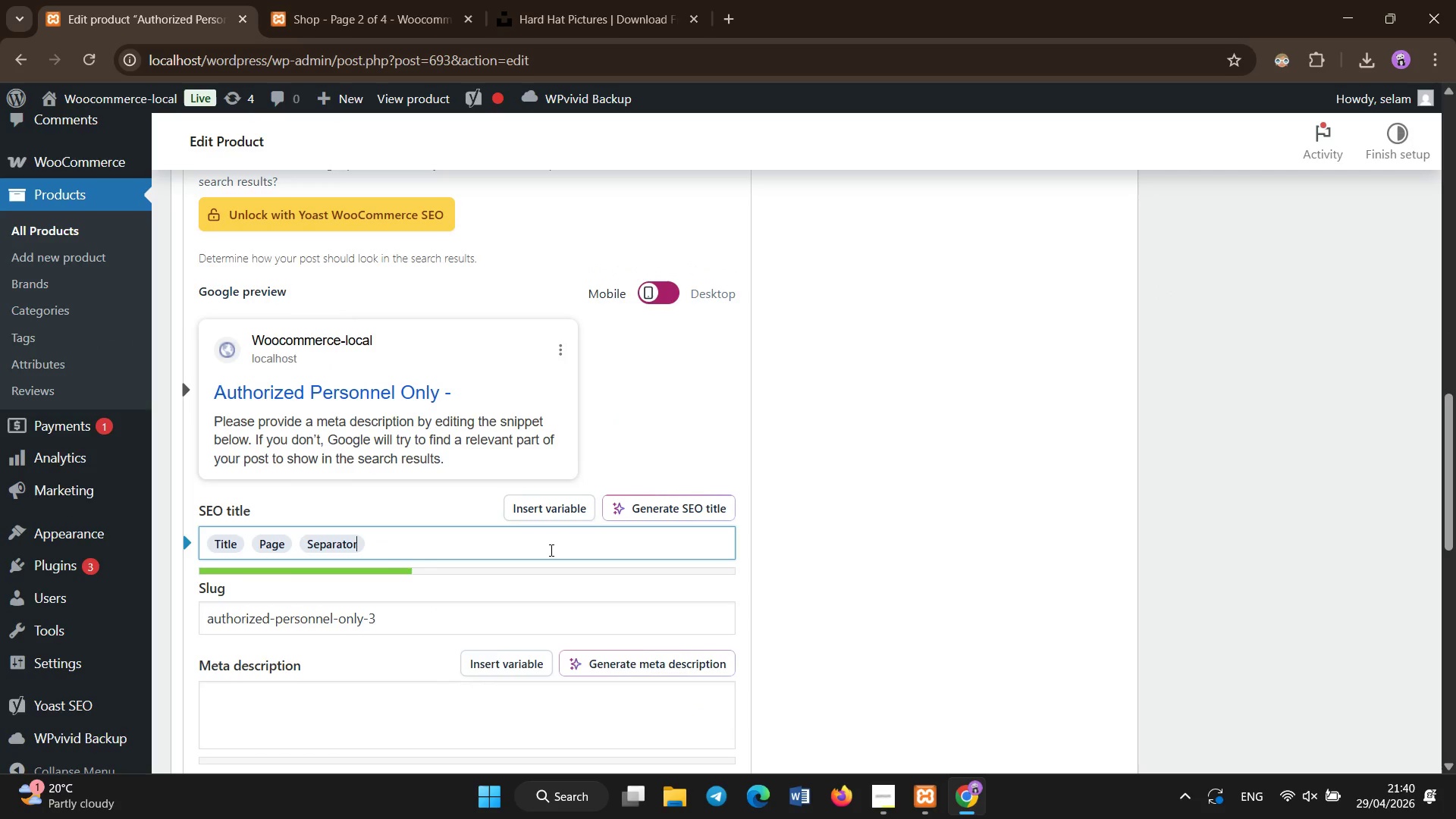 
key(Backspace)
 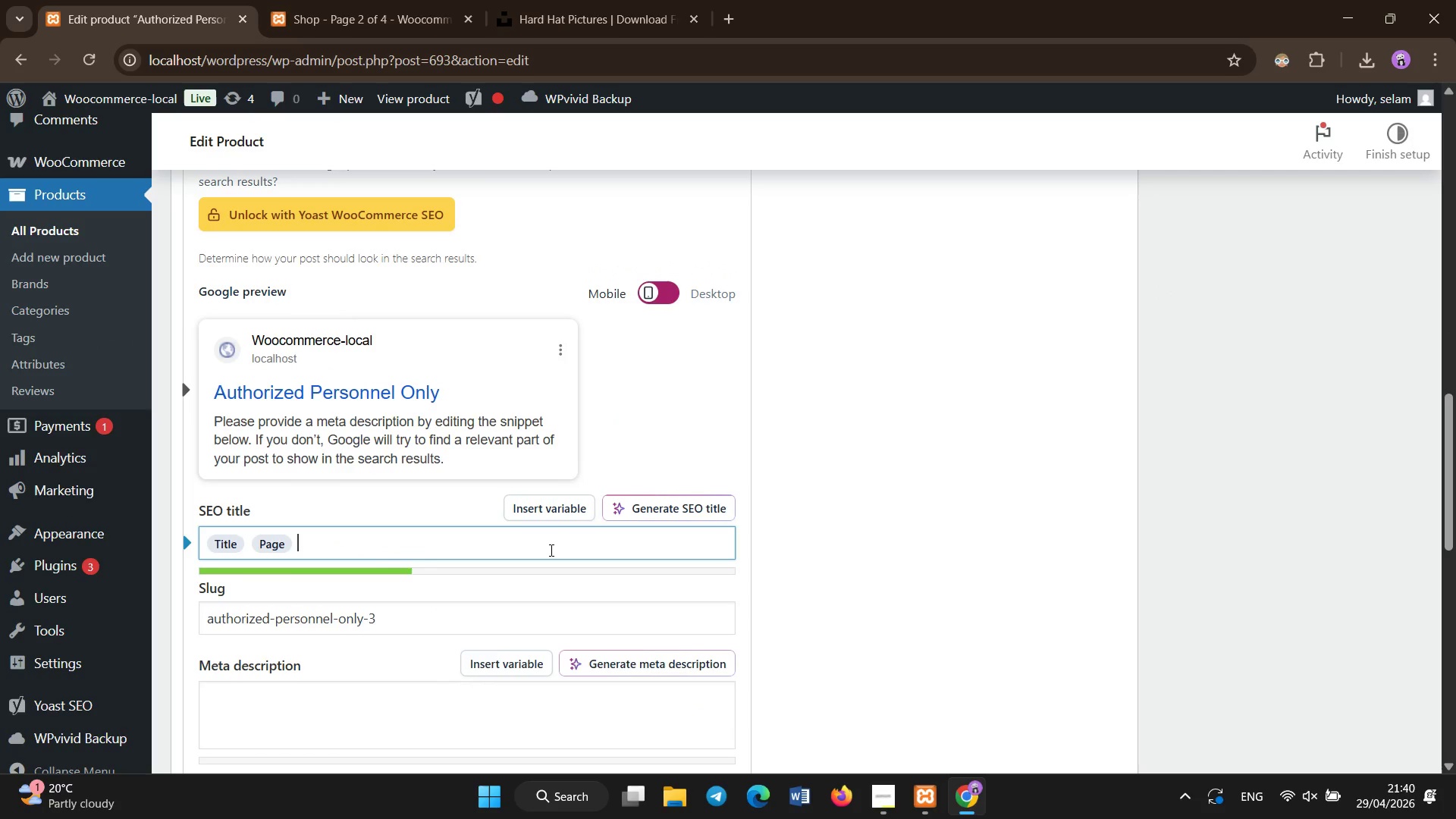 
key(Backspace)
 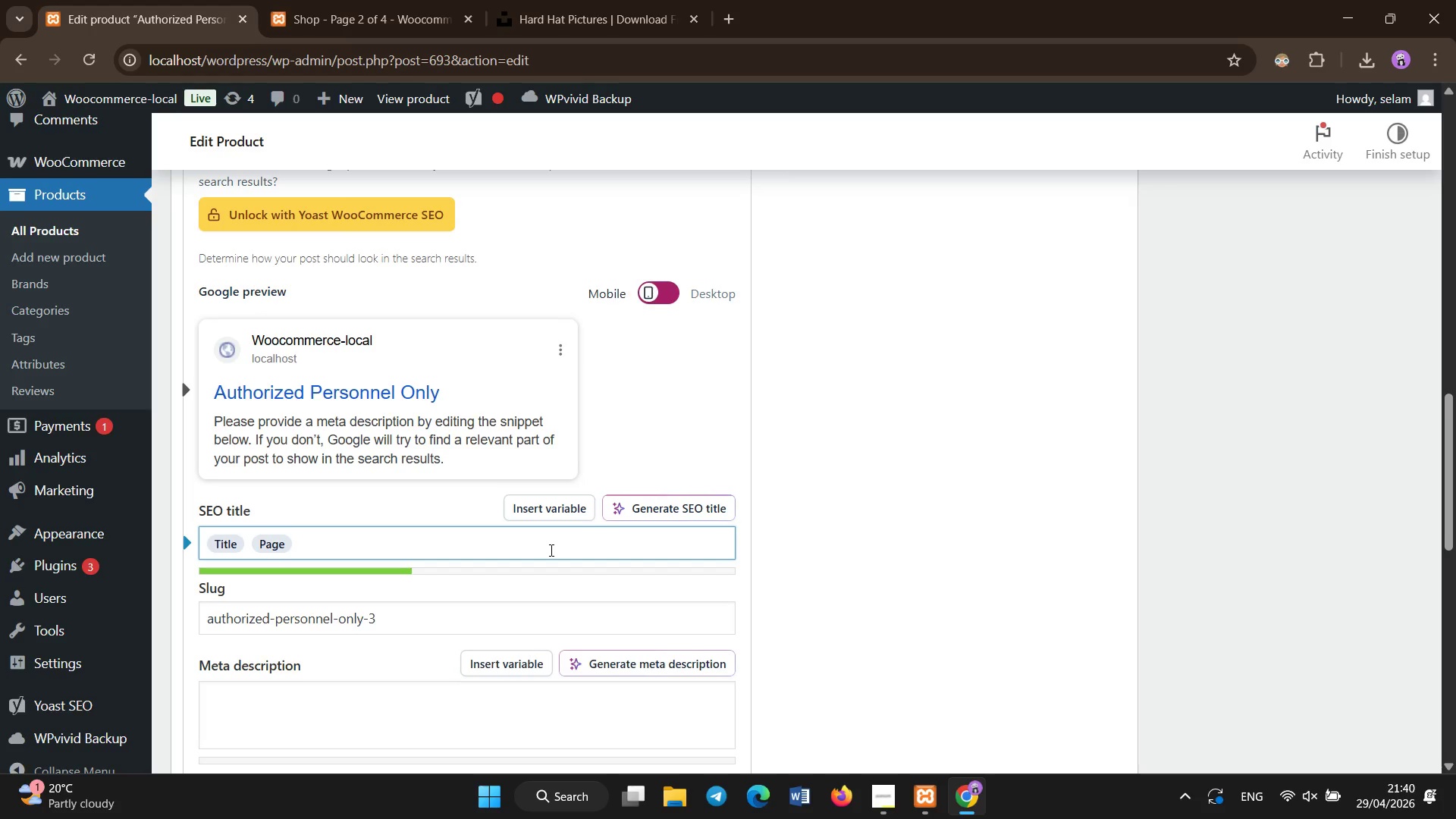 
scroll: coordinate [551, 551], scroll_direction: down, amount: 1.0
 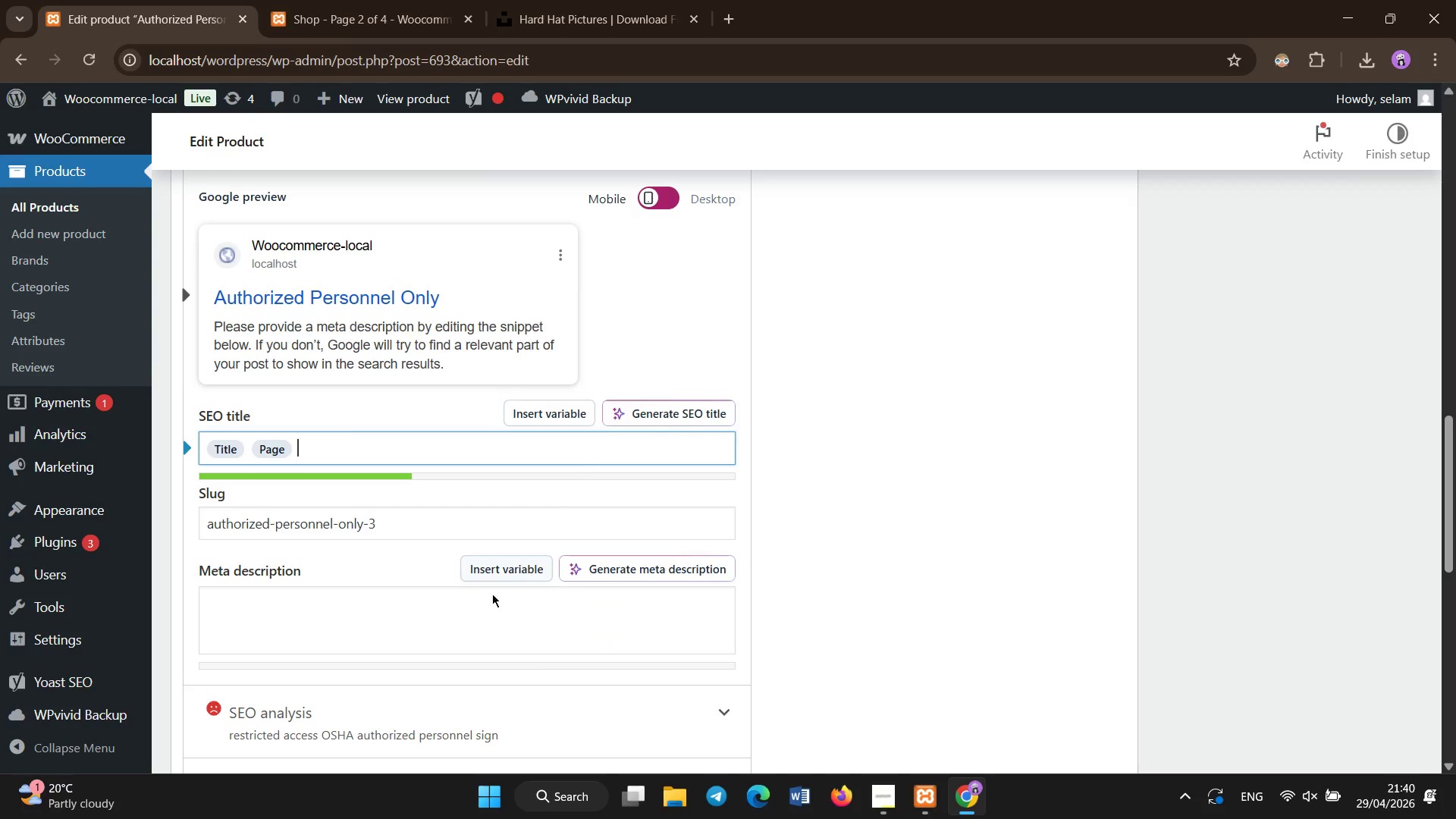 
left_click([471, 615])
 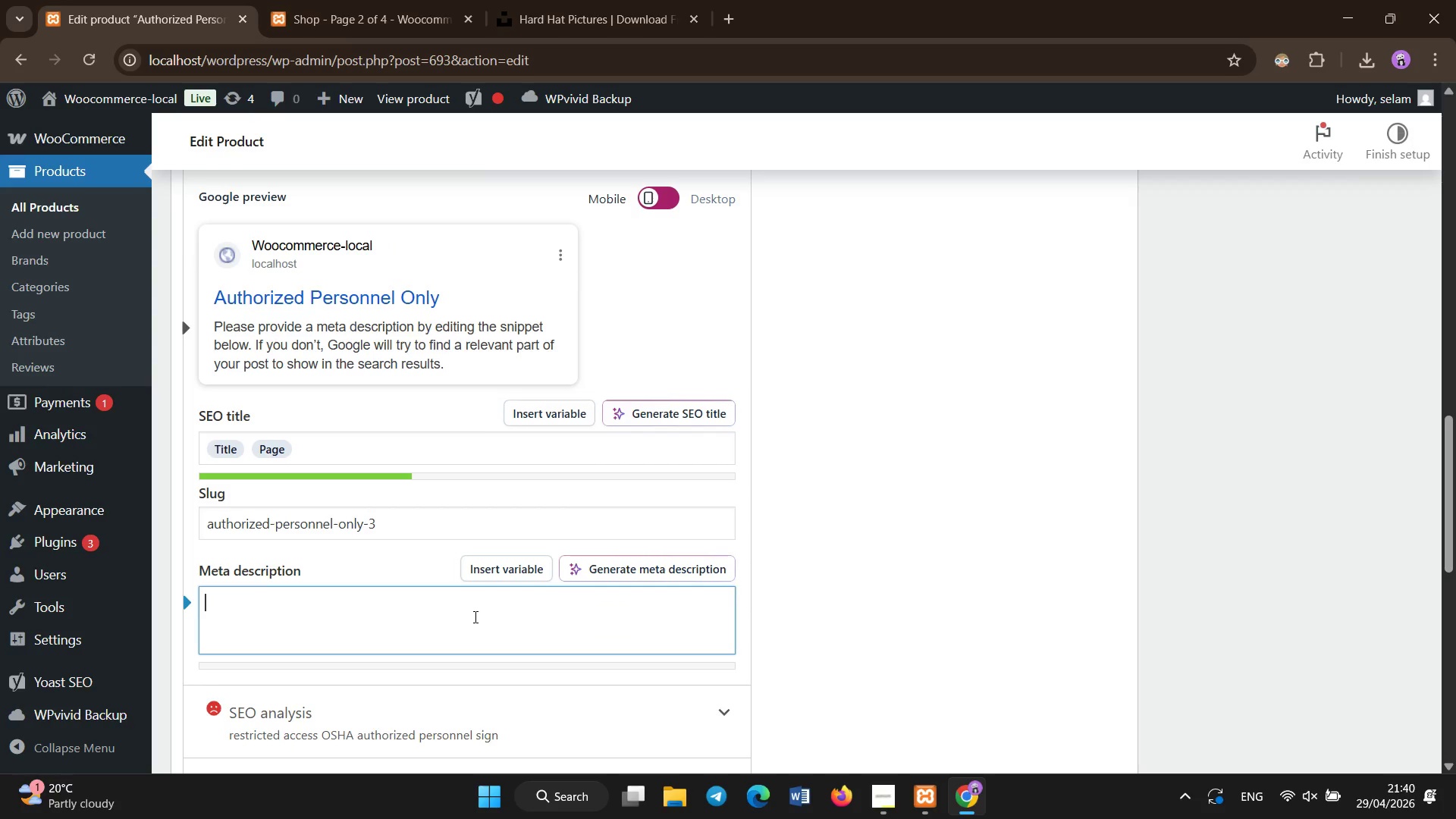 
hold_key(key=ShiftLeft, duration=1.5)
 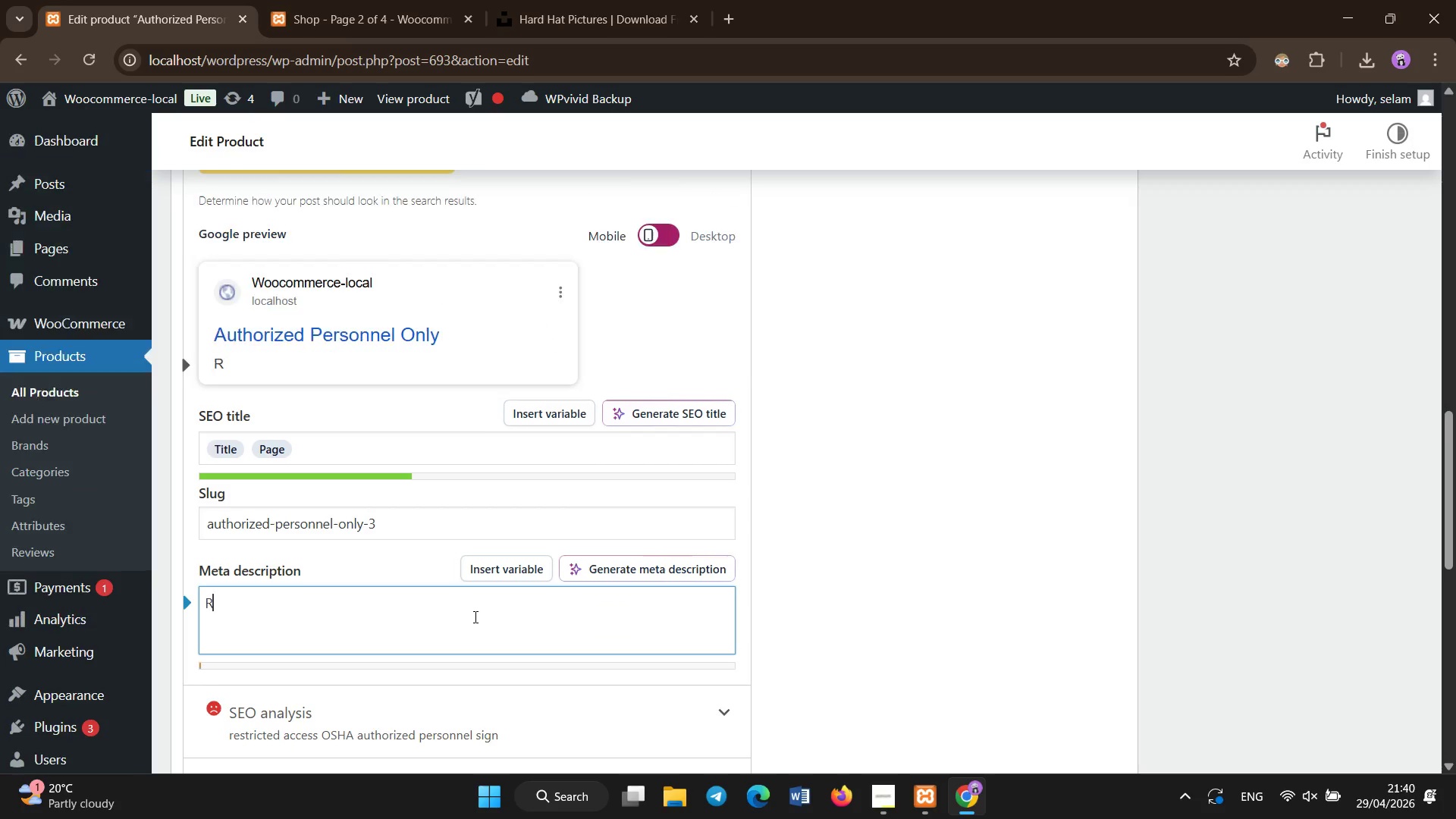 
type(Reflective vinyl restricted access sign for OSHA compliance and conto)
key(Backspace)
type(rolled entry in industial facilities.)
 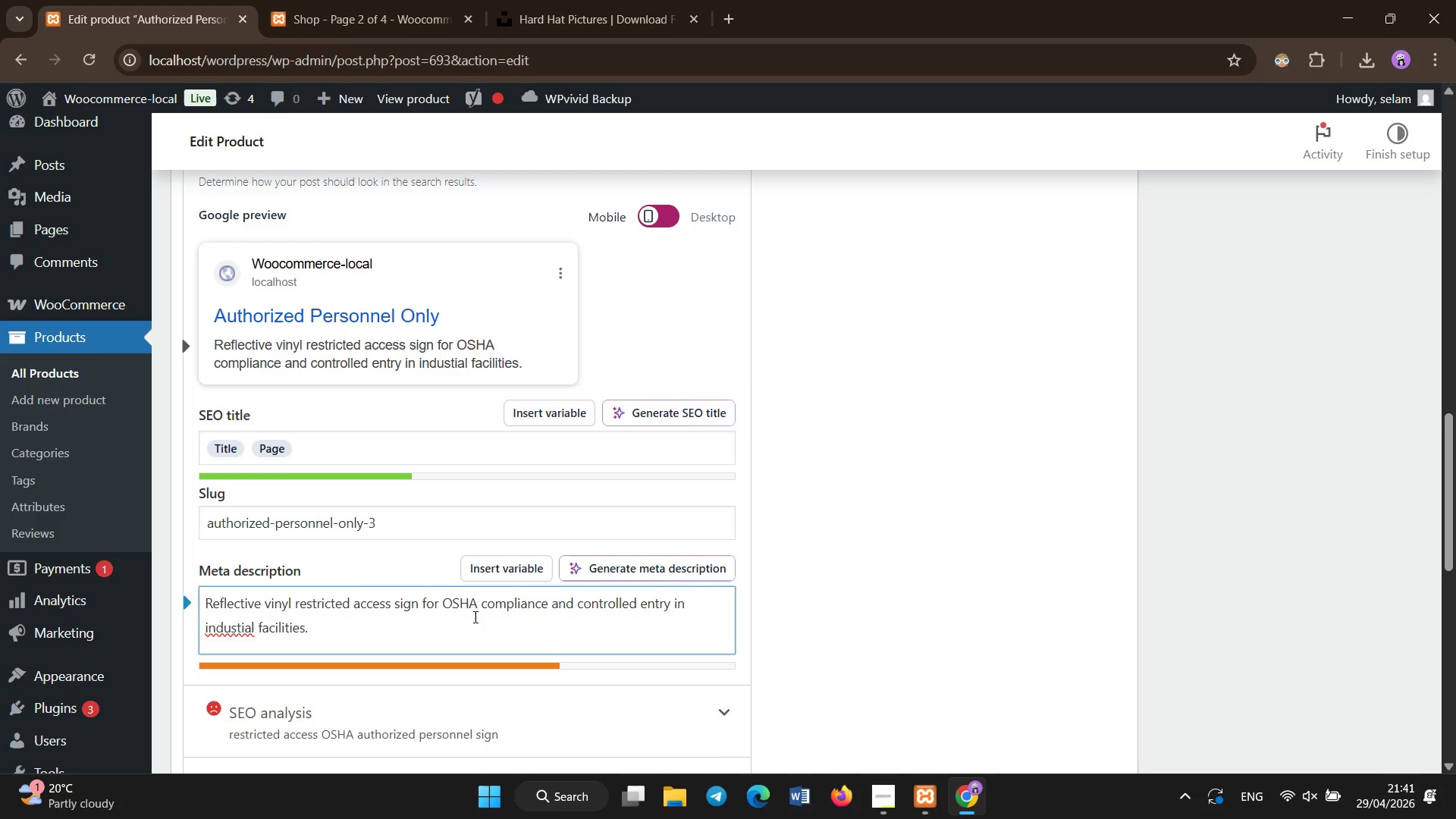 
key(ArrowRight)
 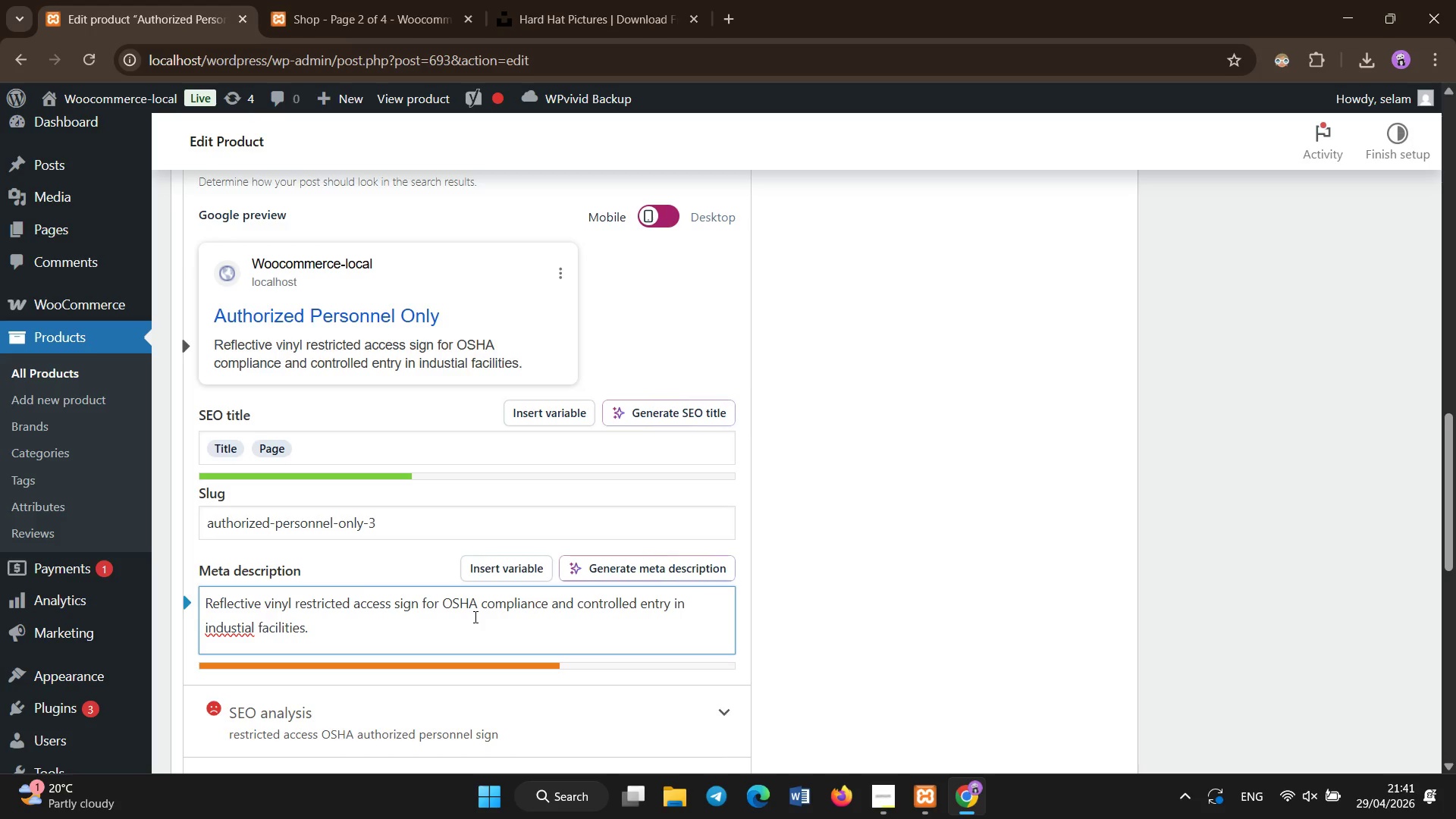 
hold_key(key=ArrowLeft, duration=0.7)
 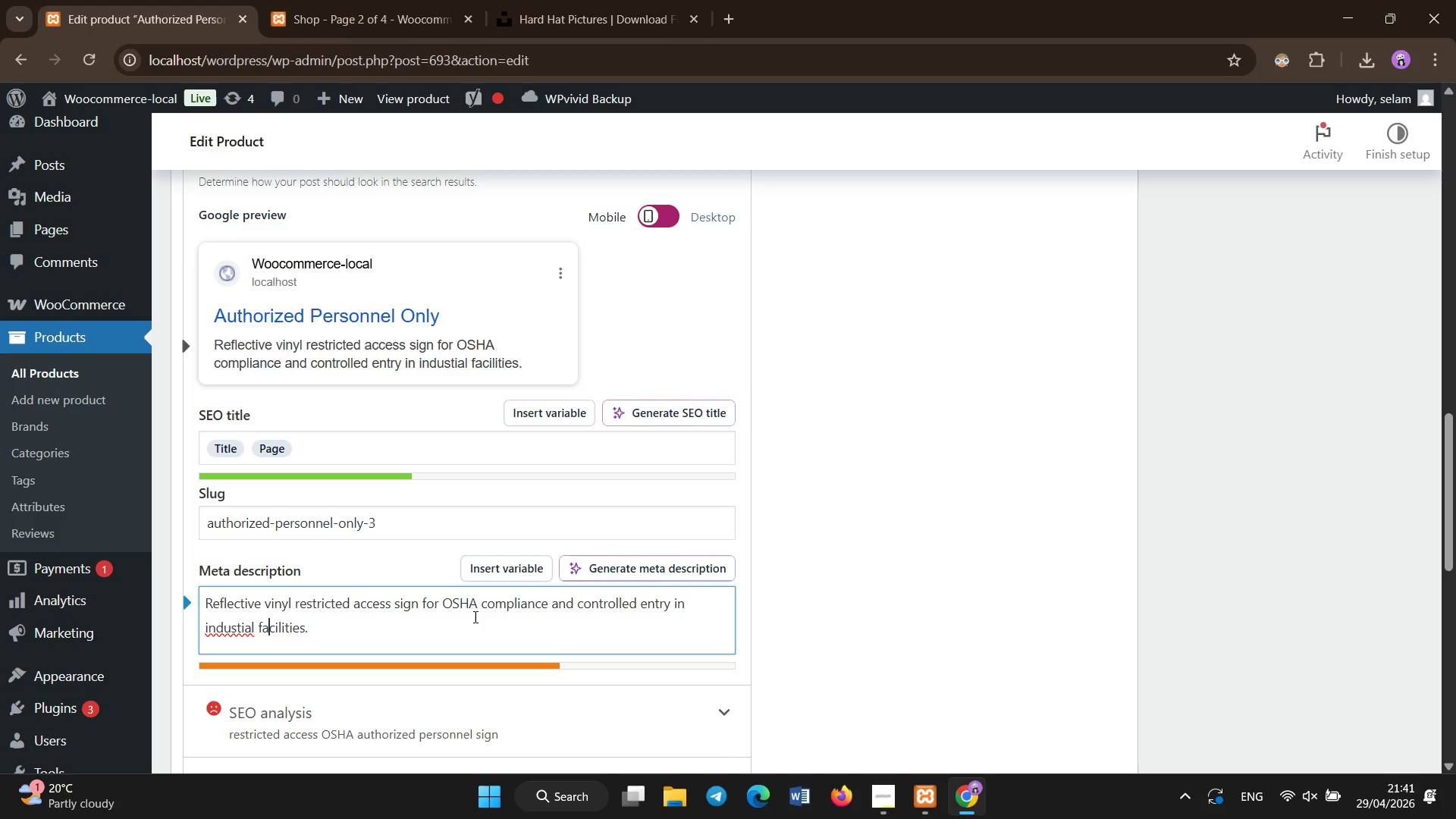 
key(ArrowLeft)
 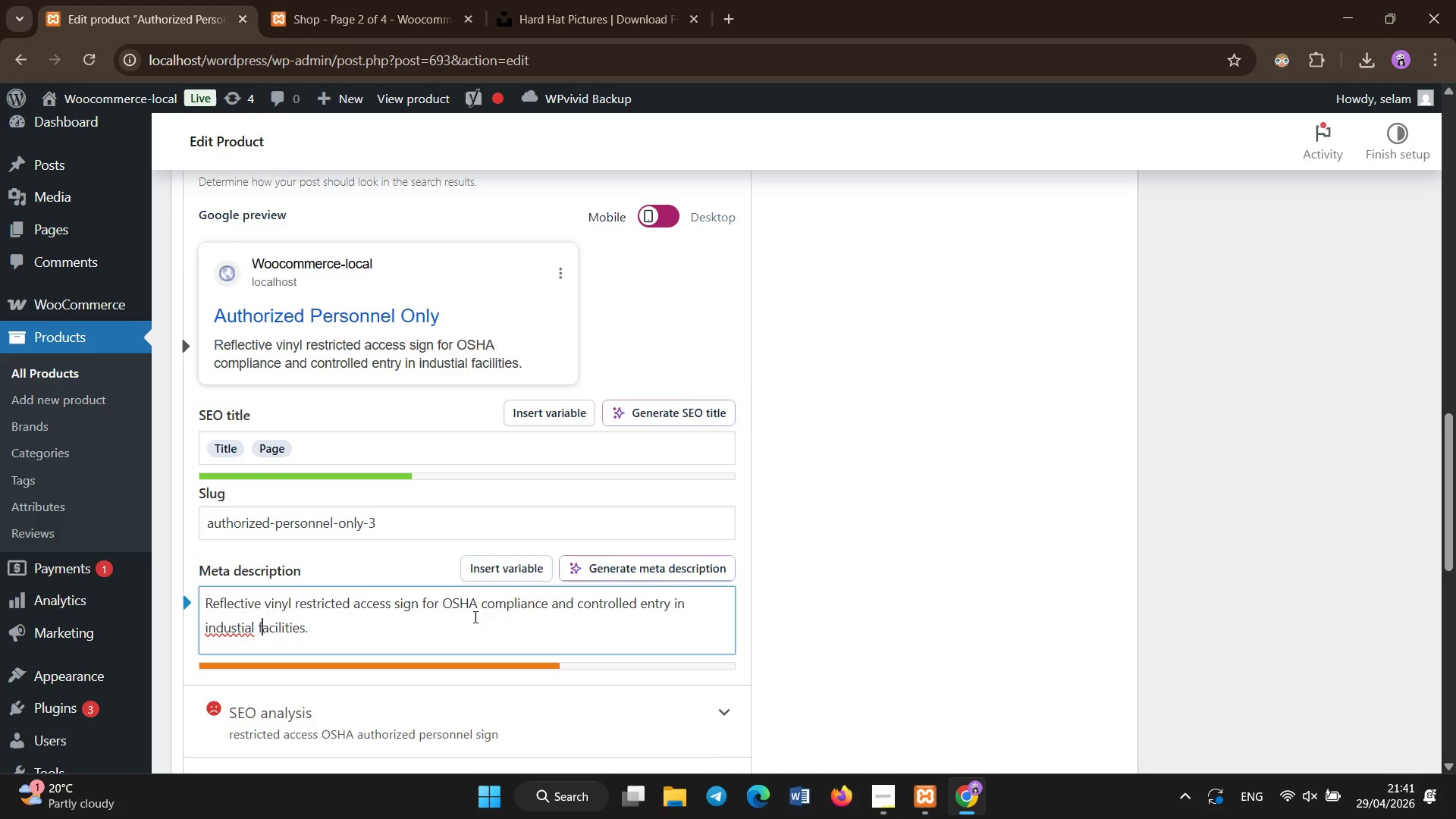 
key(ArrowLeft)
 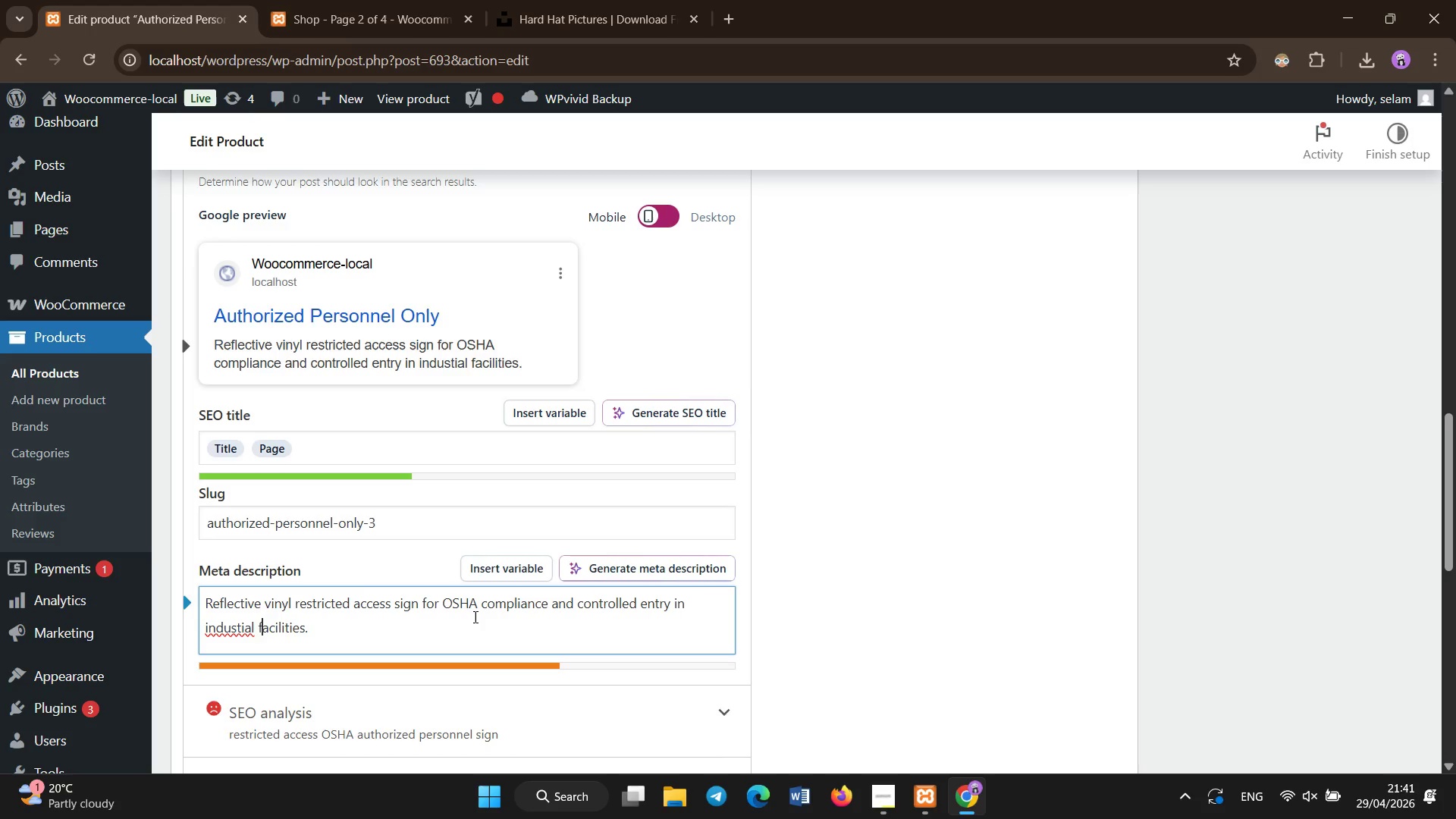 
key(ArrowLeft)
 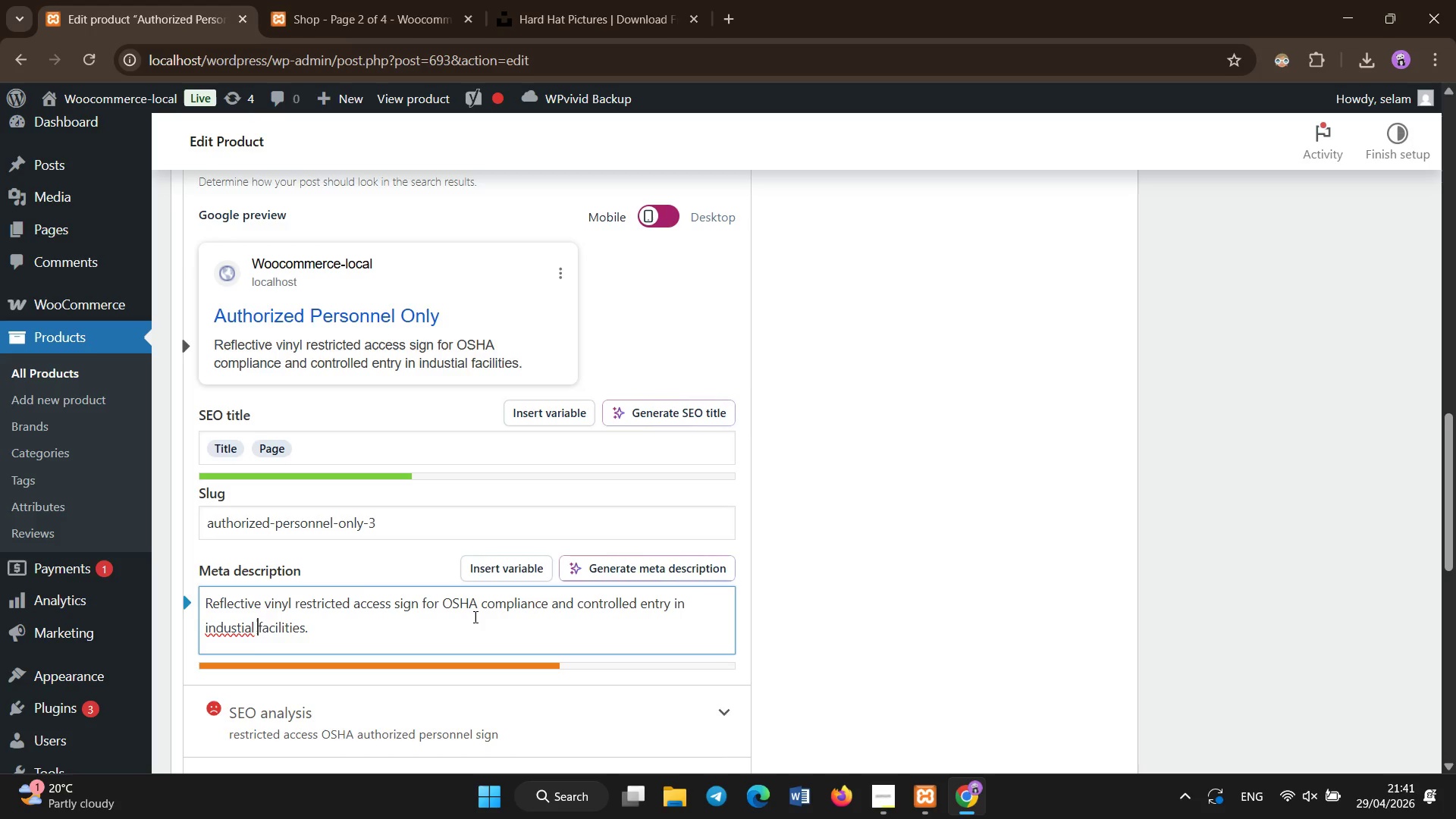 
key(ArrowLeft)
 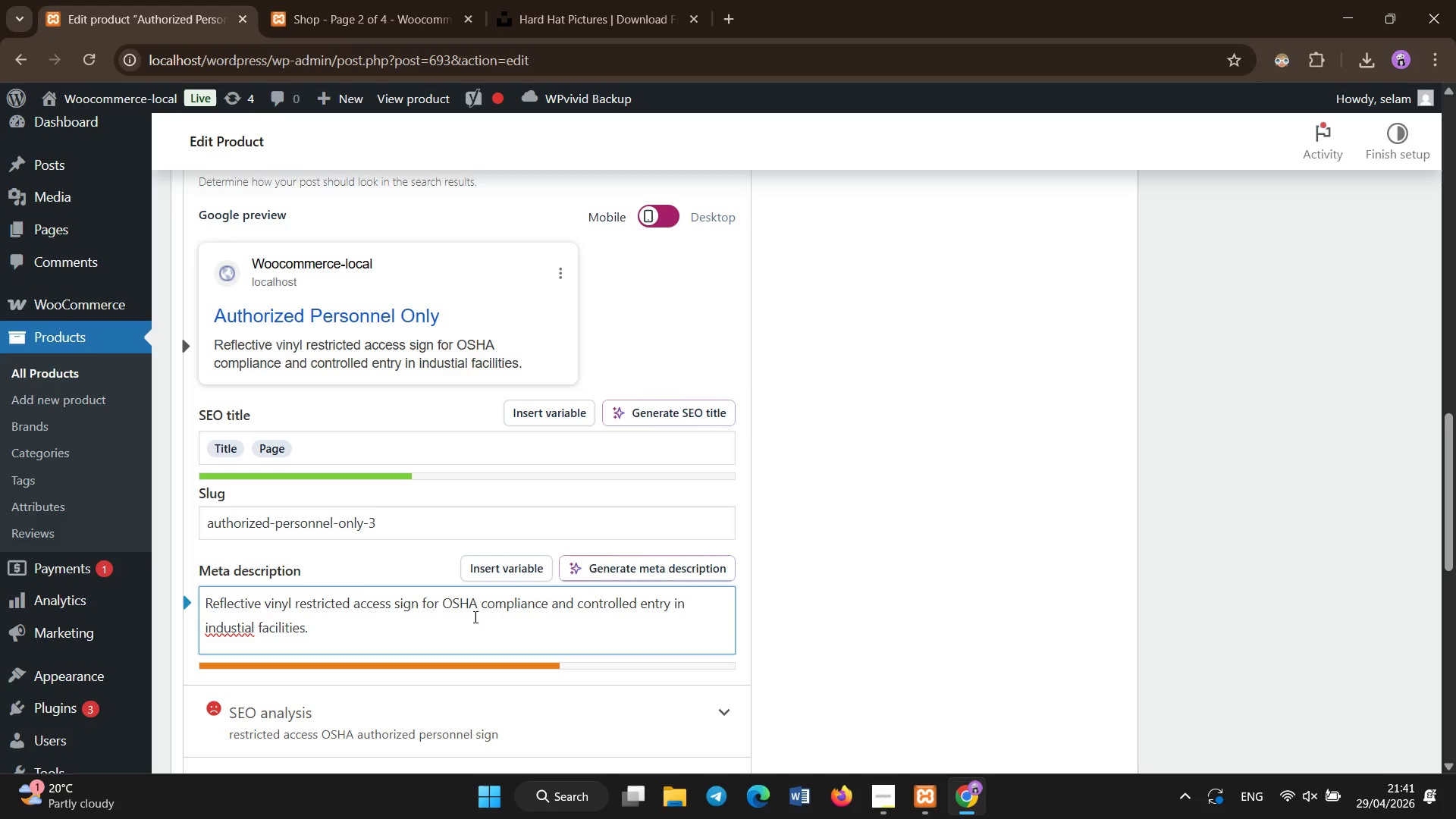 
key(Backspace)
key(Backspace)
key(Backspace)
type(rial)
 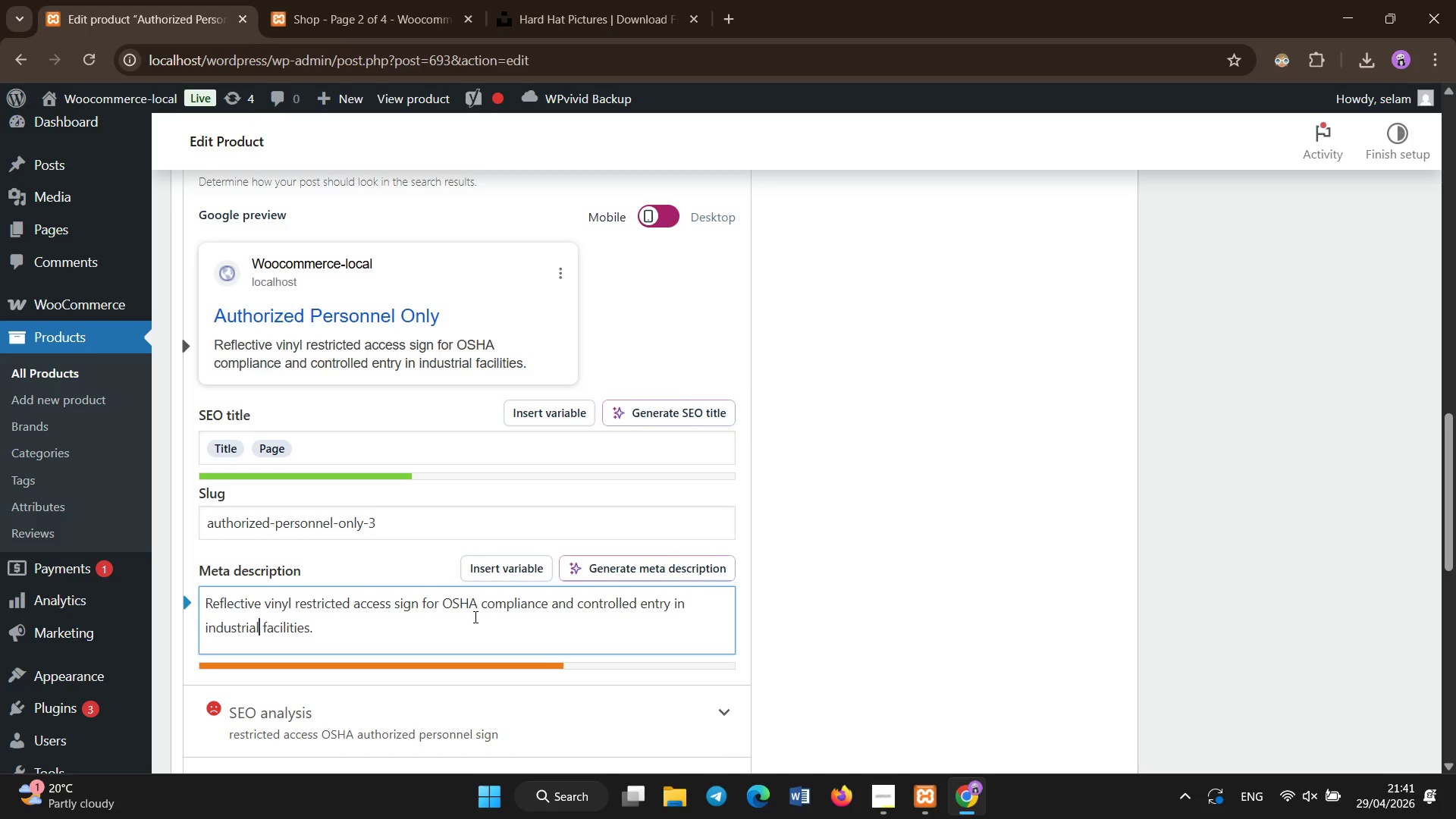 
scroll: coordinate [960, 598], scroll_direction: up, amount: 20.0
 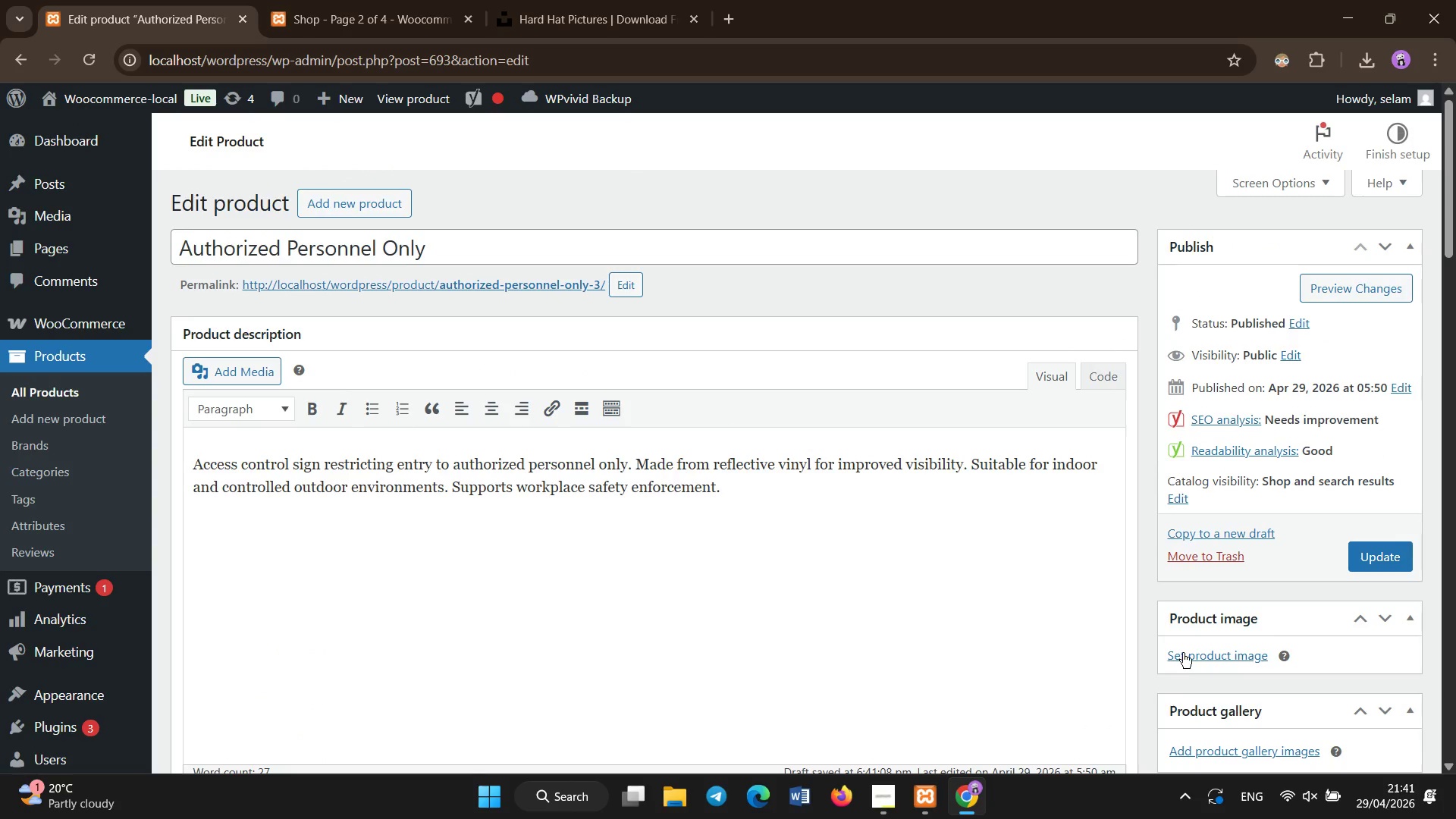 
left_click([1183, 653])
 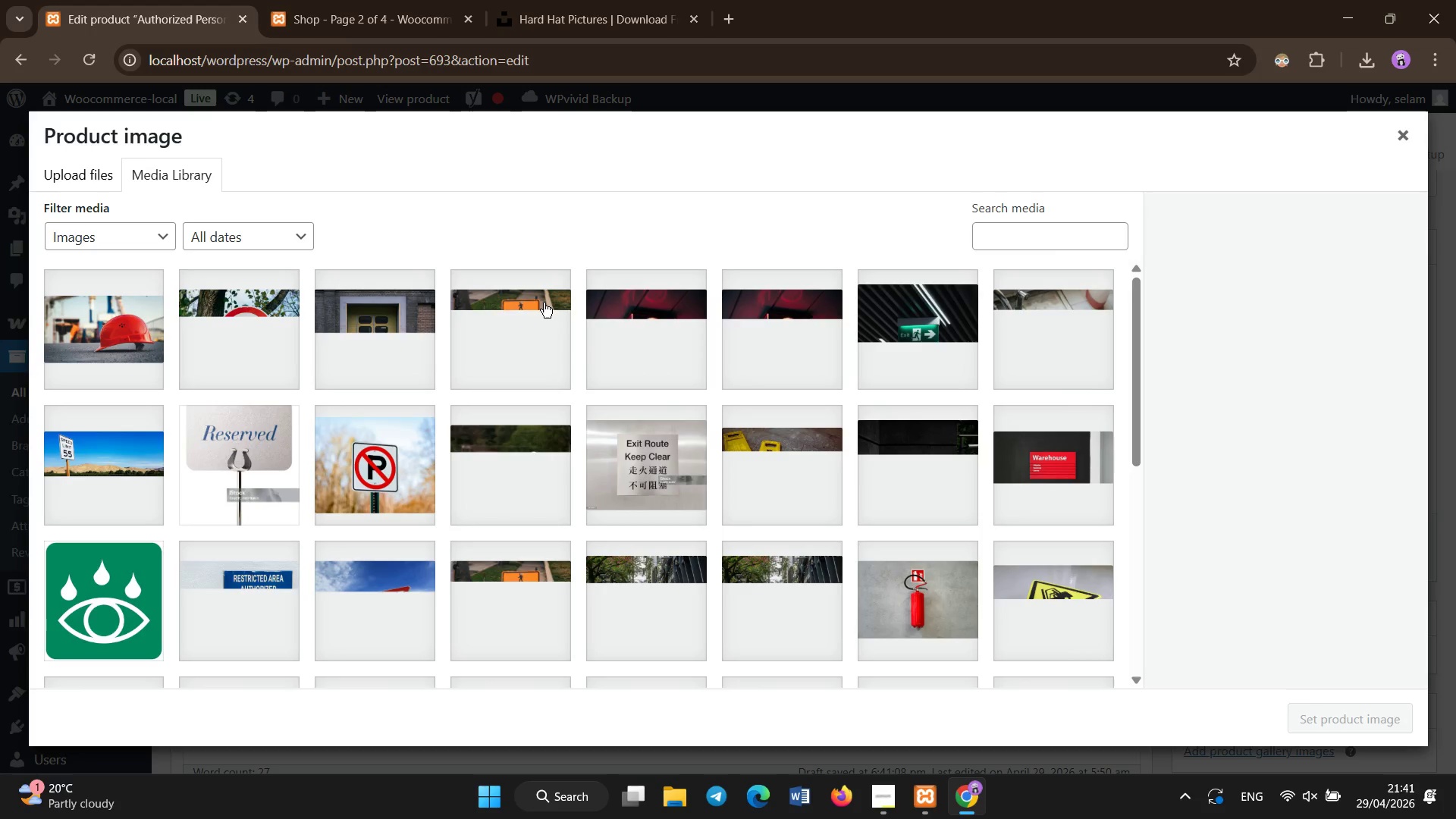 
wait(14.77)
 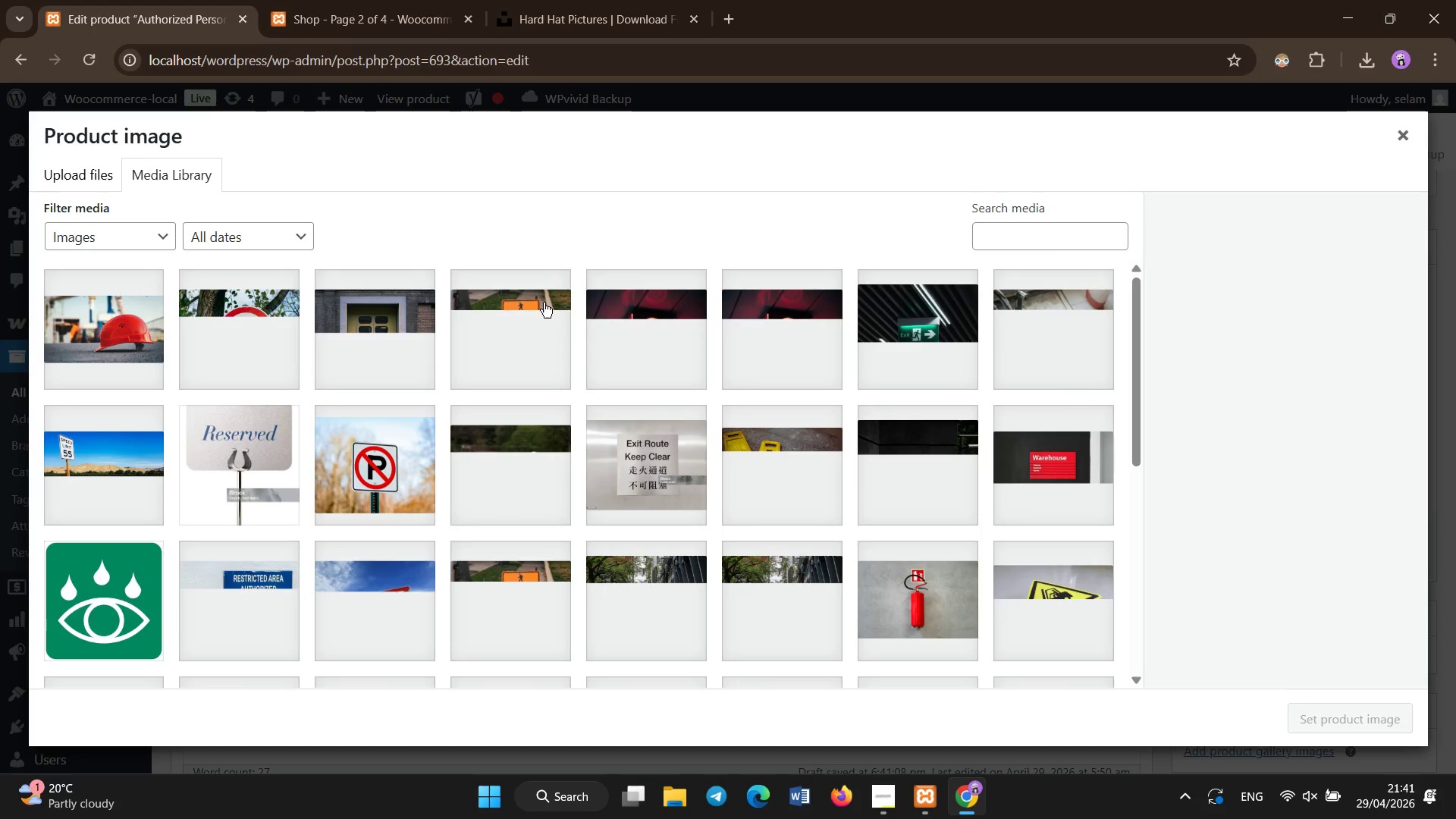 
left_click([272, 576])
 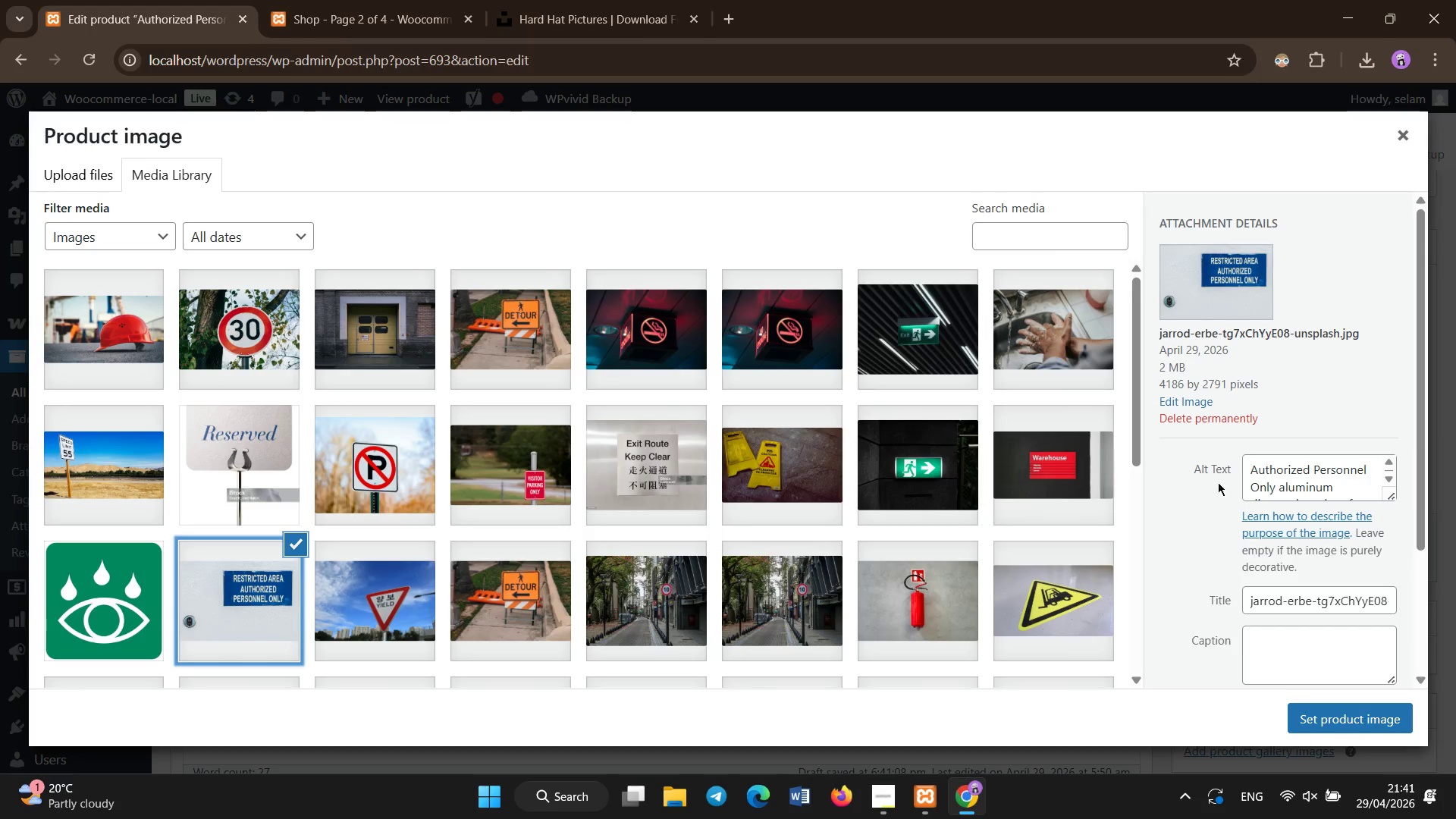 
left_click([1265, 478])
 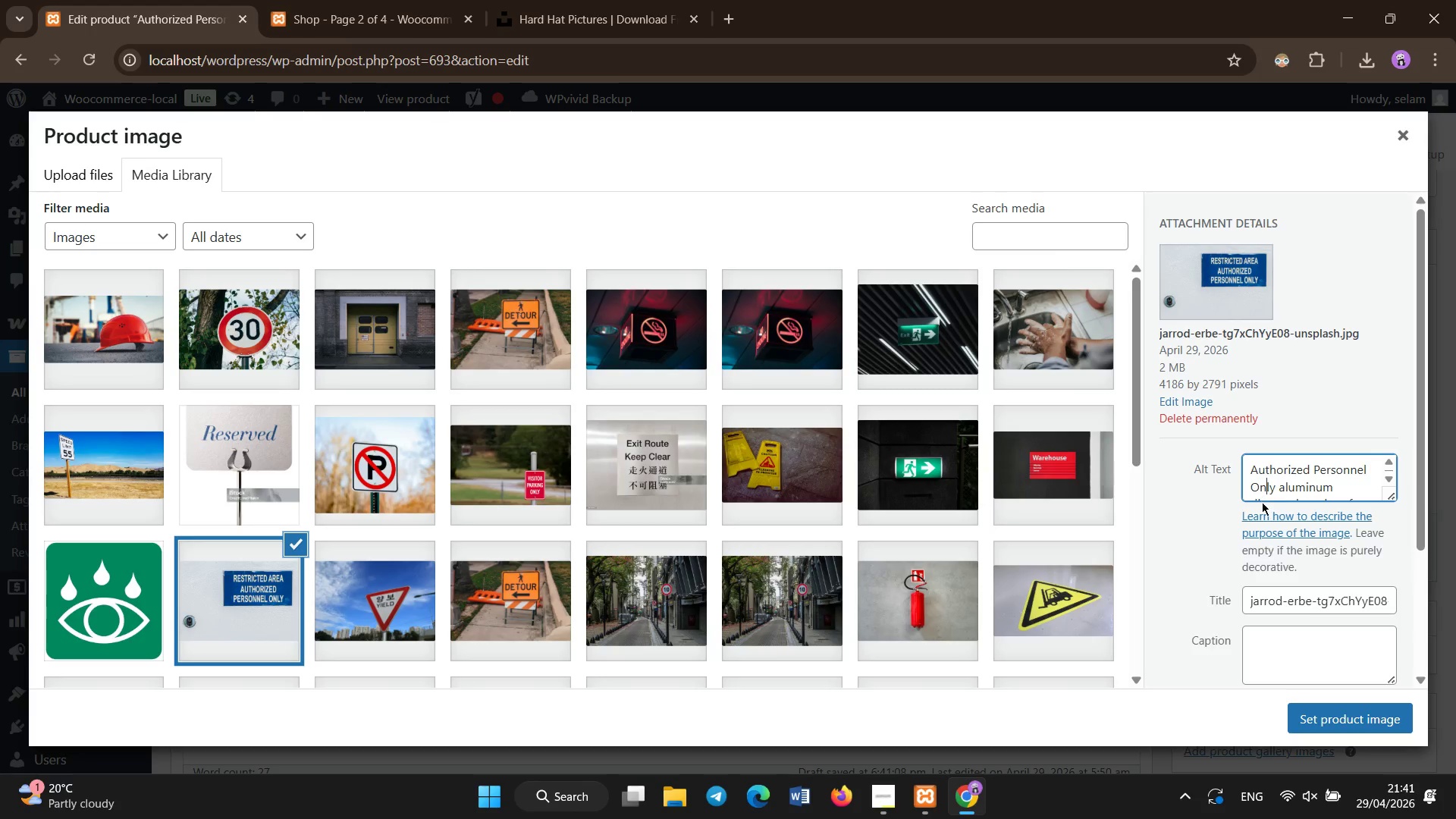 
key(Control+A)
 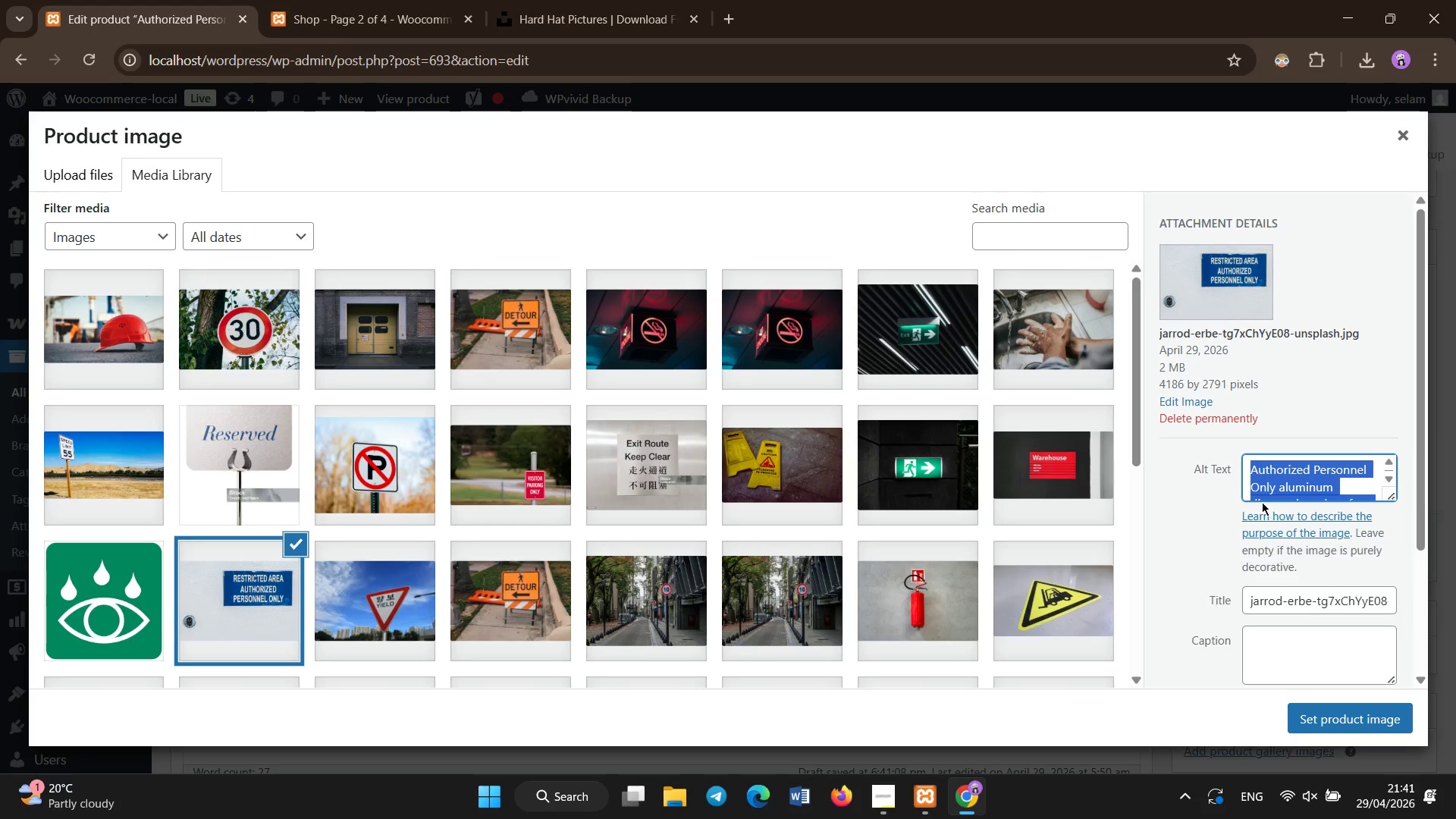 
key(ArrowDown)
 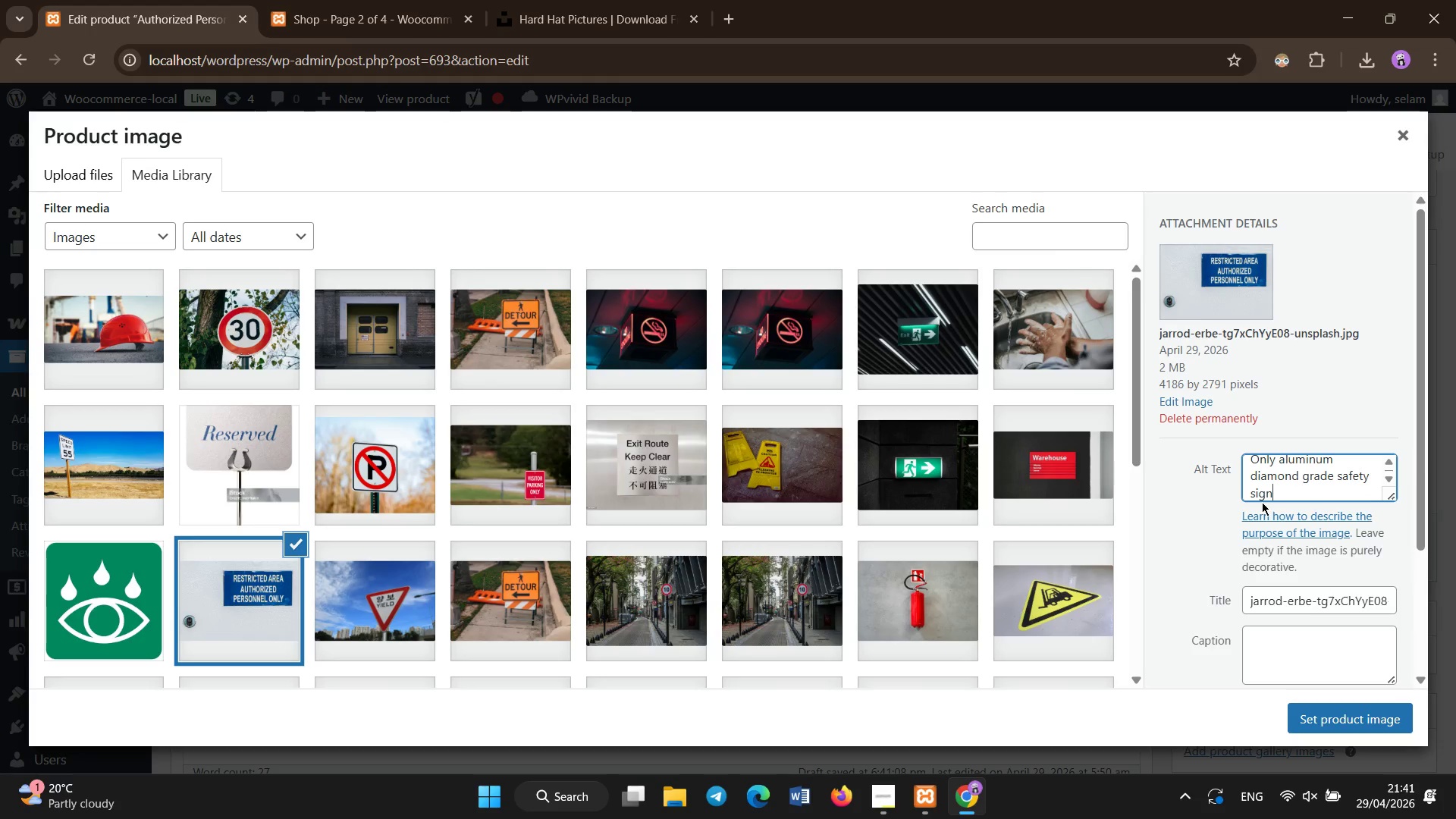 
key(ArrowUp)
 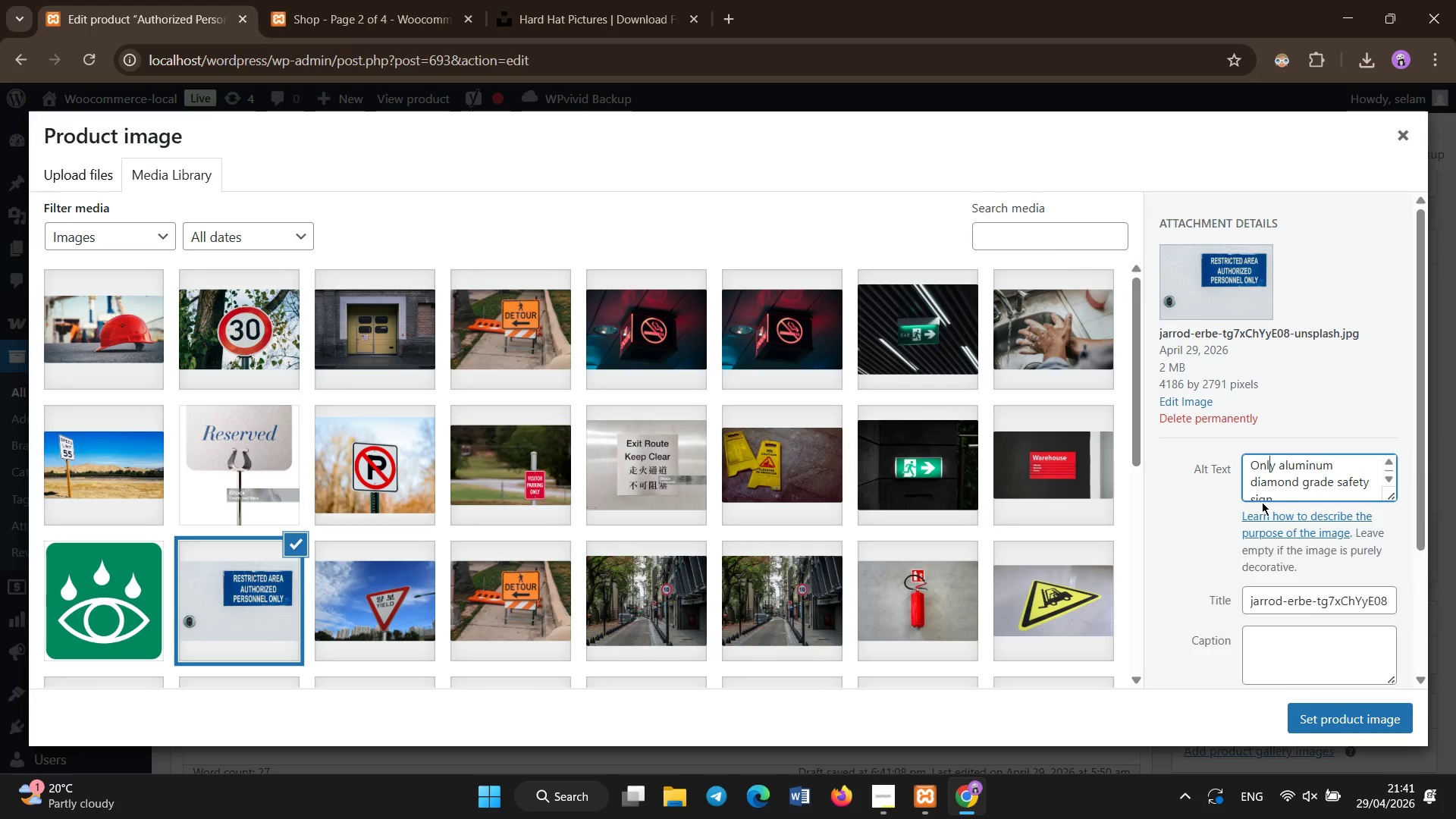 
key(ArrowUp)
 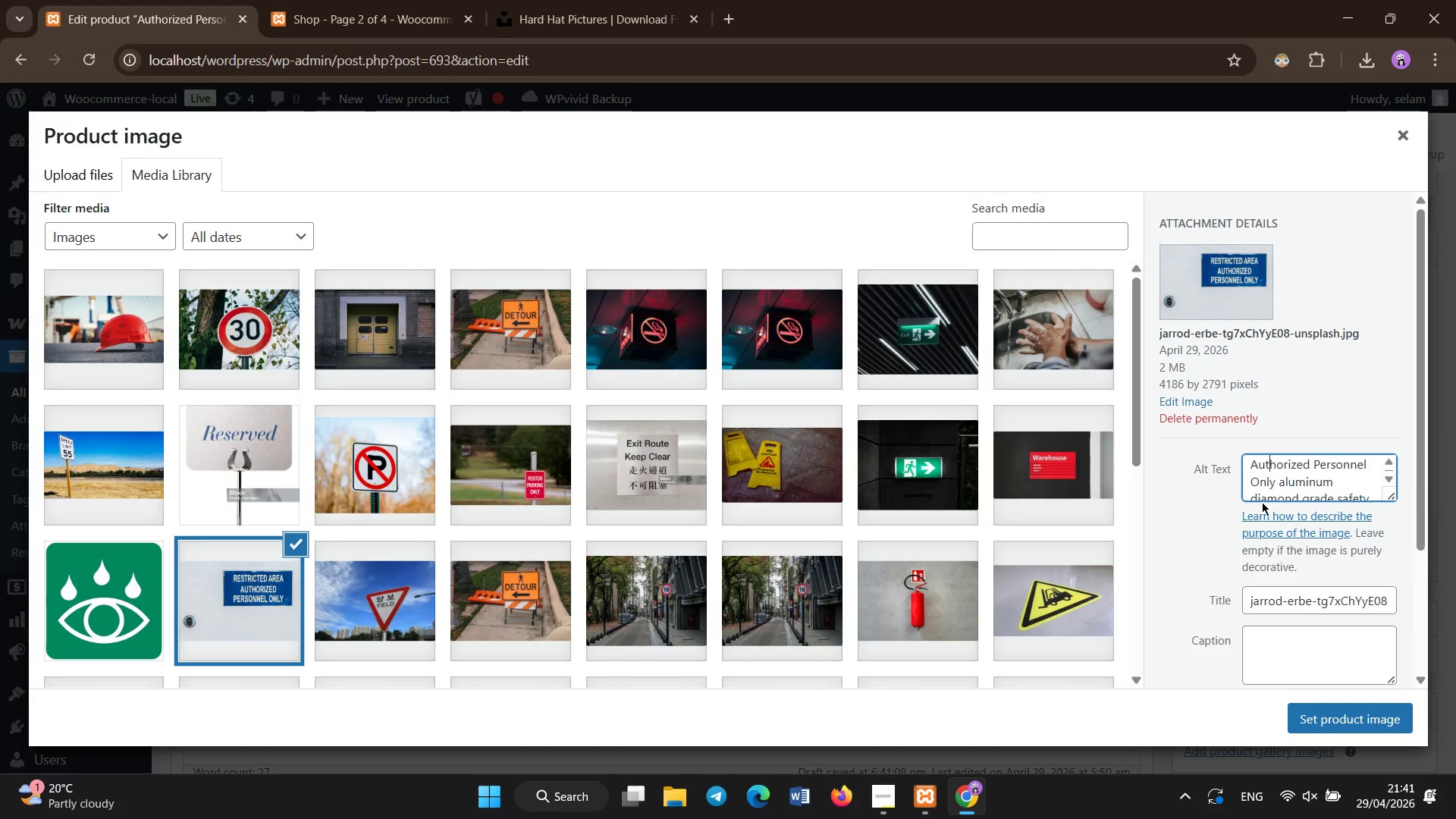 
key(ArrowUp)
 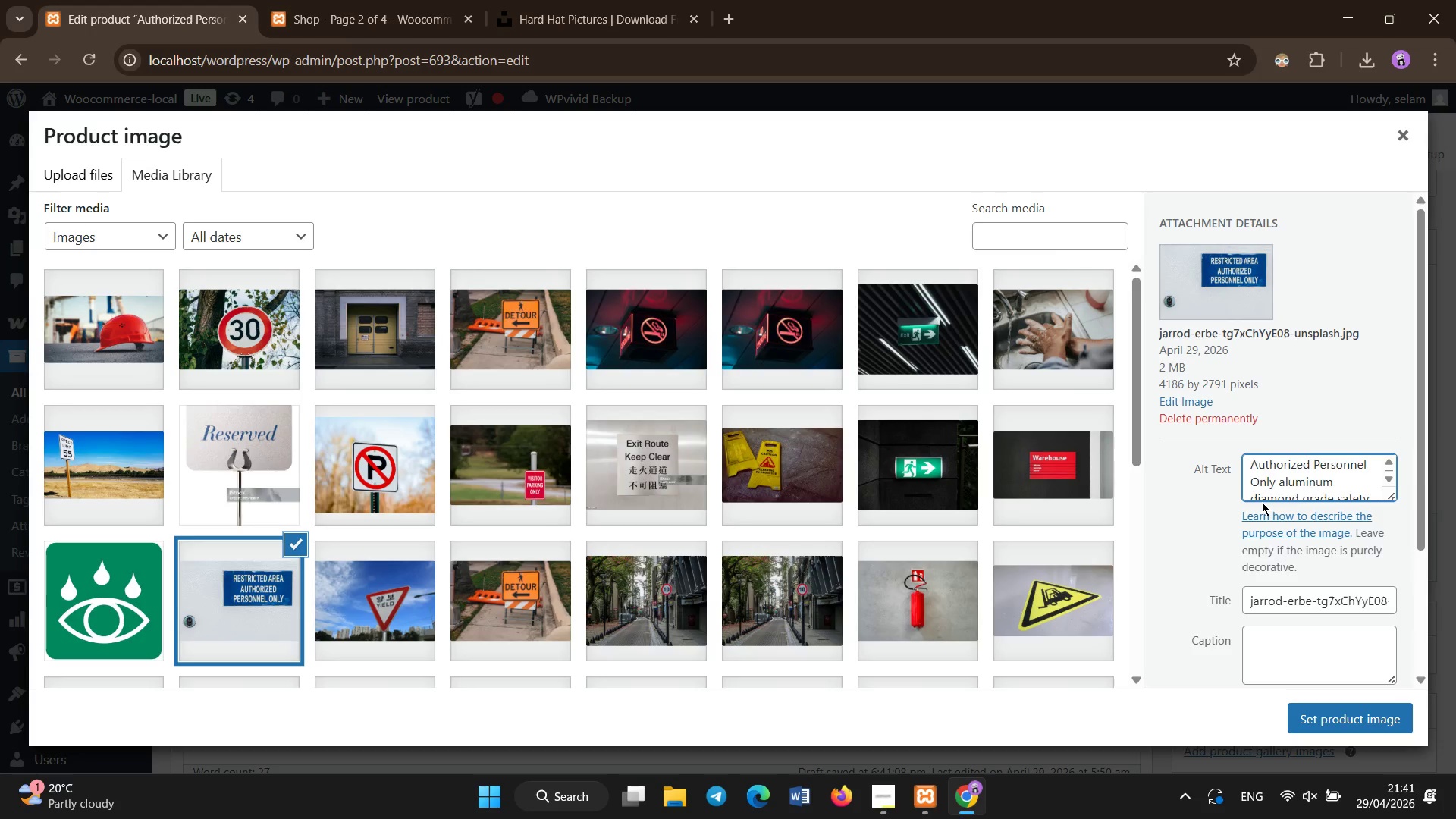 
key(ArrowDown)
 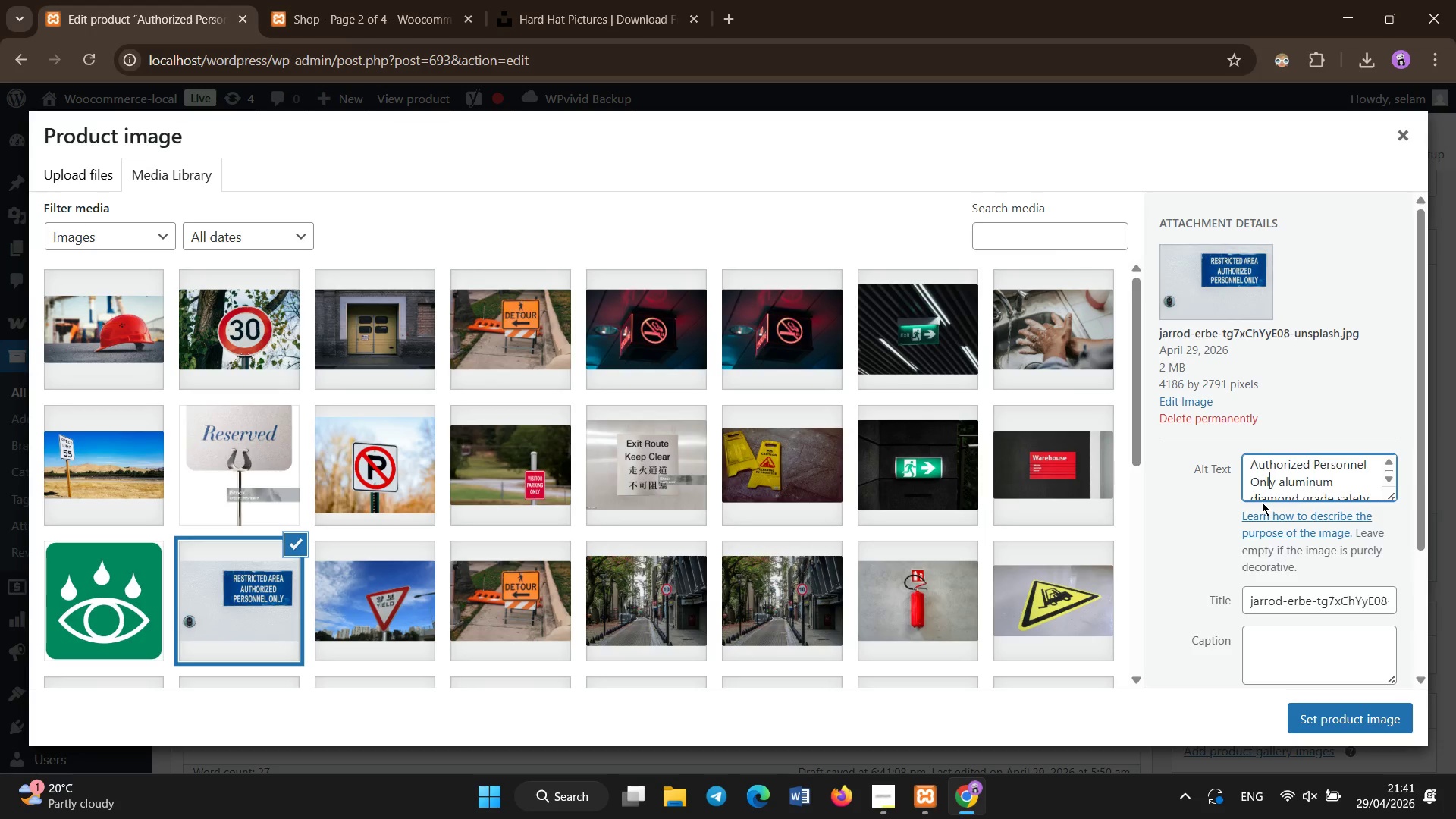 
key(Control+A)
 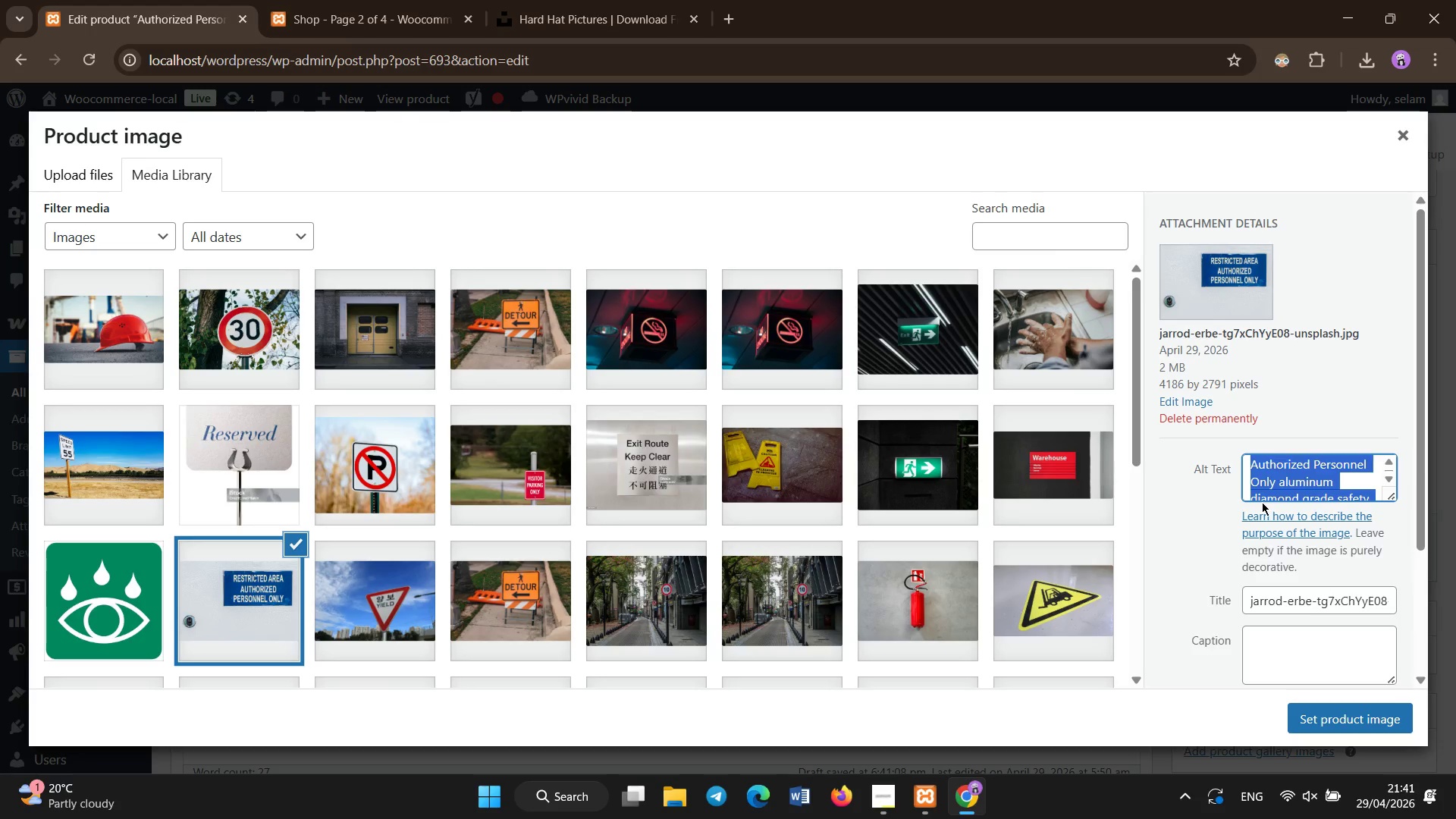 
key(Backspace)
type(Authorized p)
key(Backspace)
type(Personnel only vinyl restircted access a)
key(Backspace)
type(safety sign)
 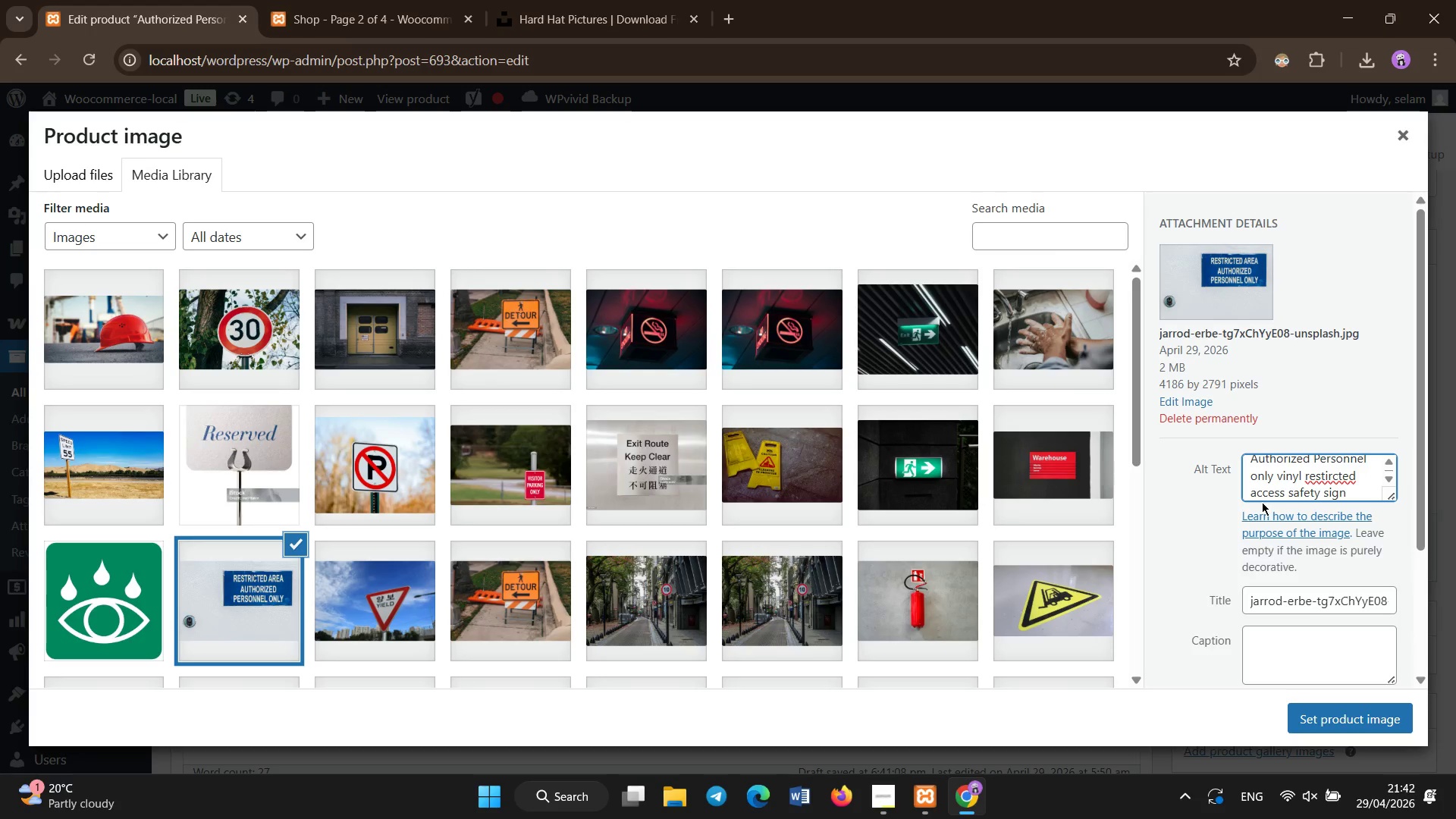 
left_click([1366, 480])
 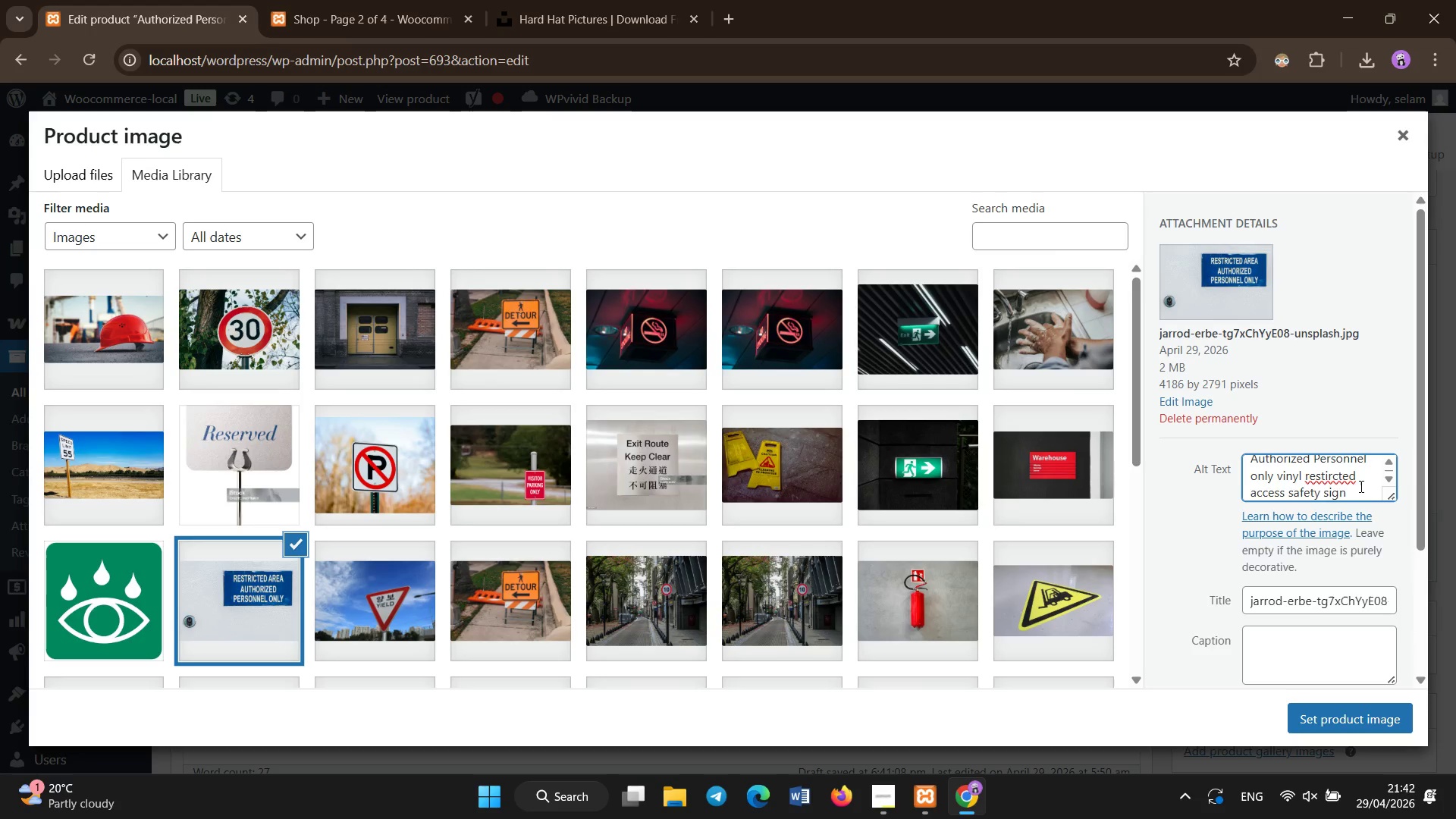 
key(Backspace)
key(Backspace)
key(Backspace)
key(Backspace)
key(Backspace)
key(Backspace)
key(Backspace)
type(tricted )
 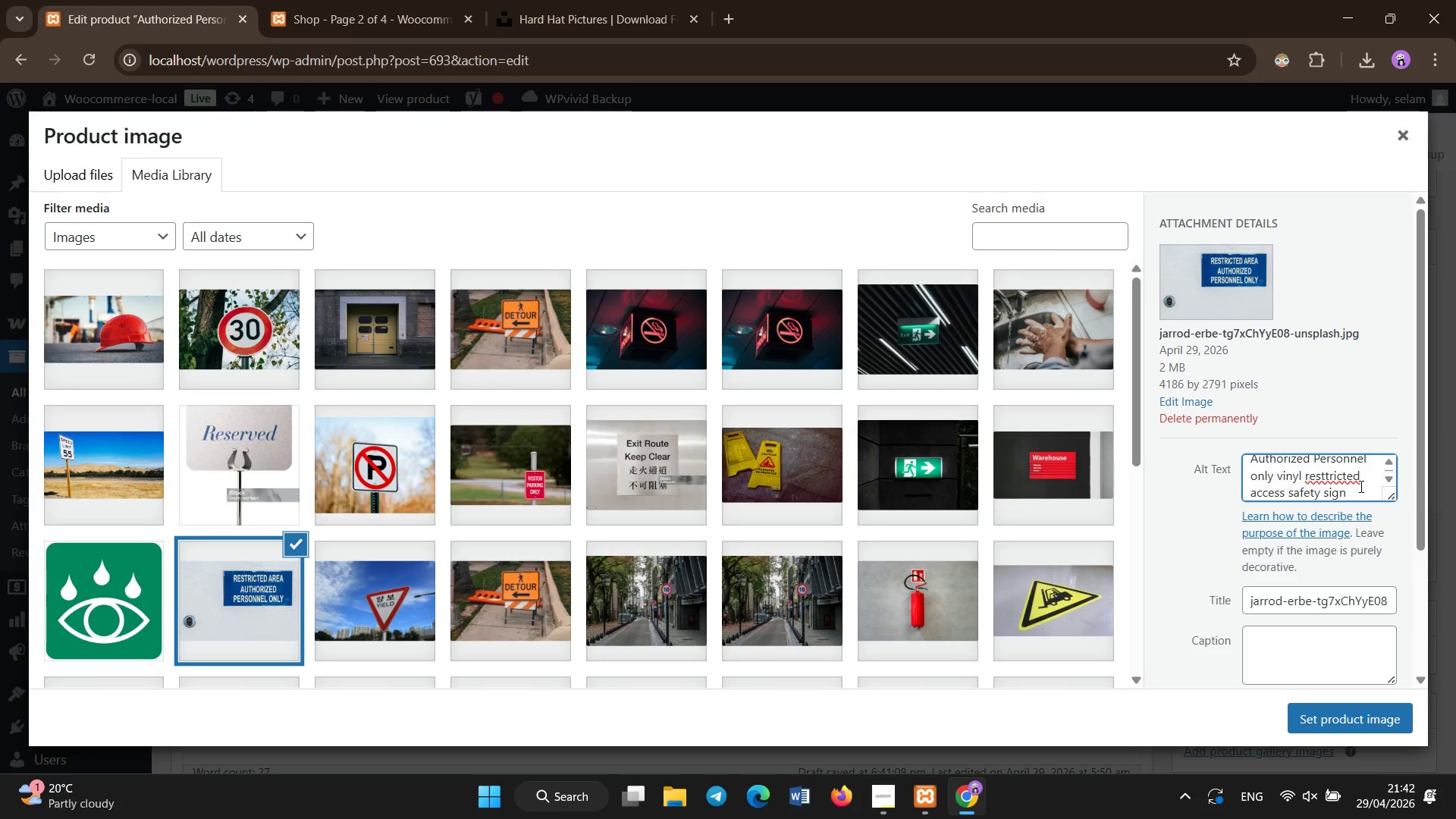 
hold_key(key=ArrowLeft, duration=0.67)
 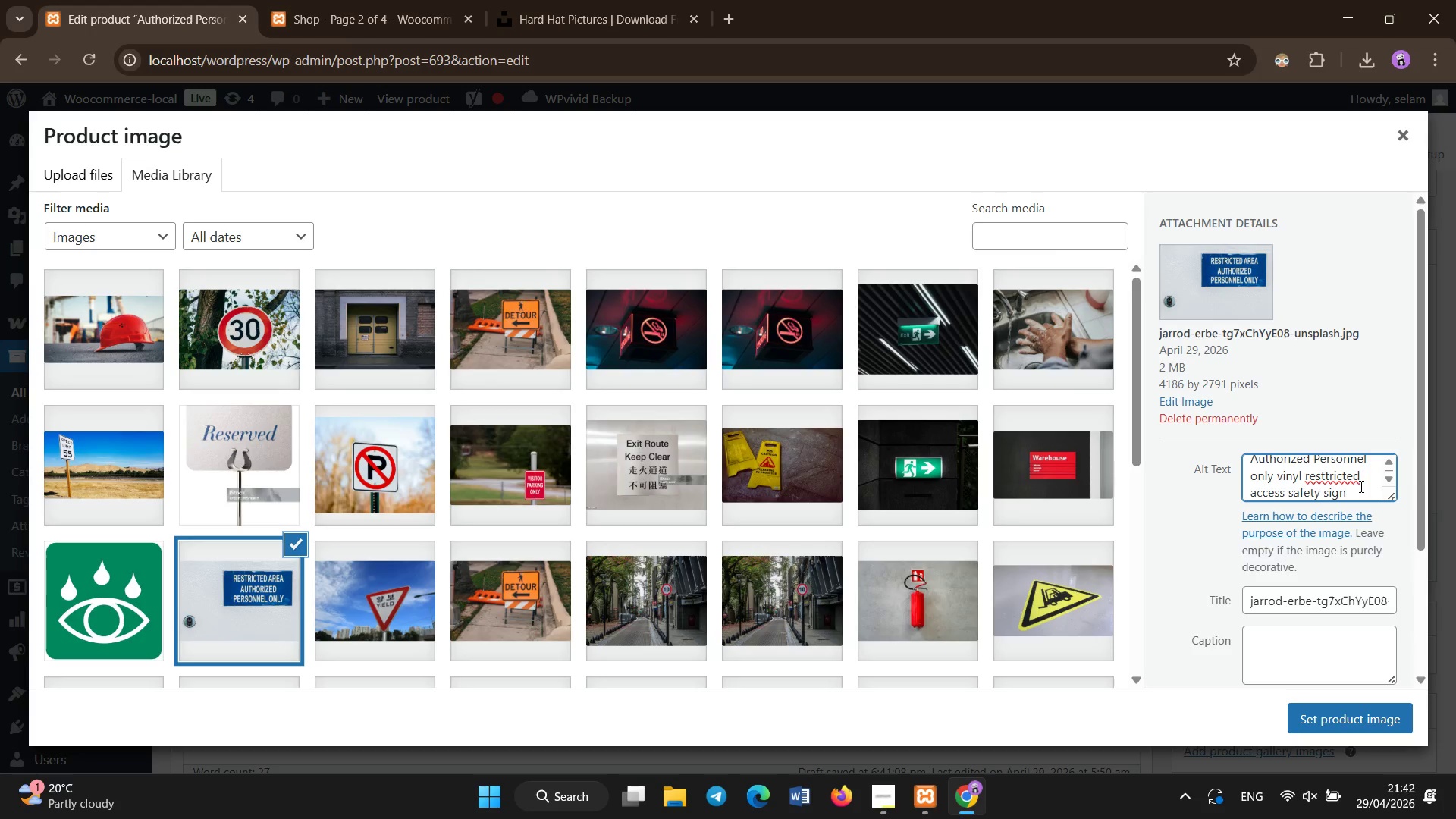 
key(ArrowLeft)
 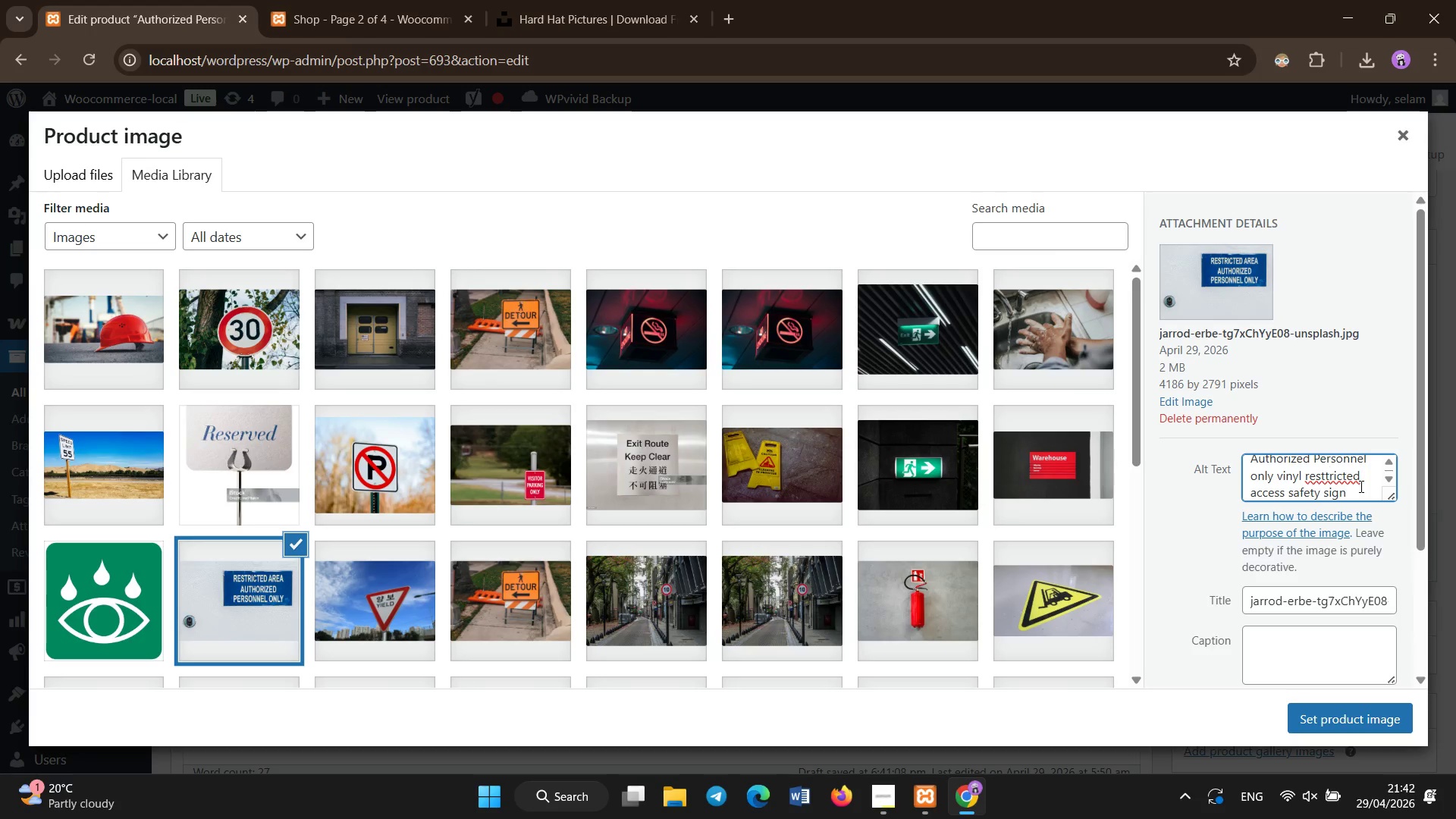 
key(Backspace)
 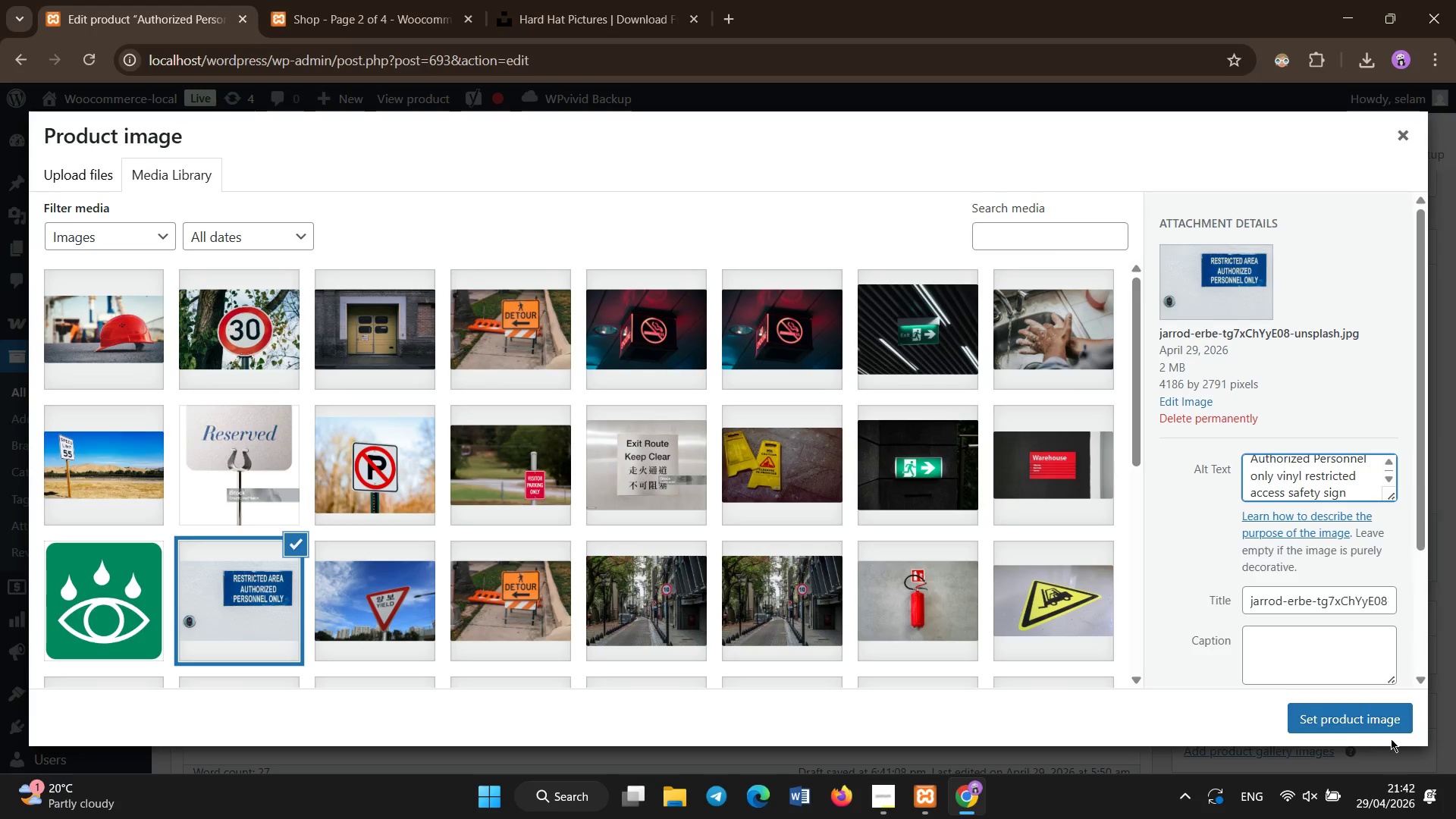 
left_click([1379, 725])
 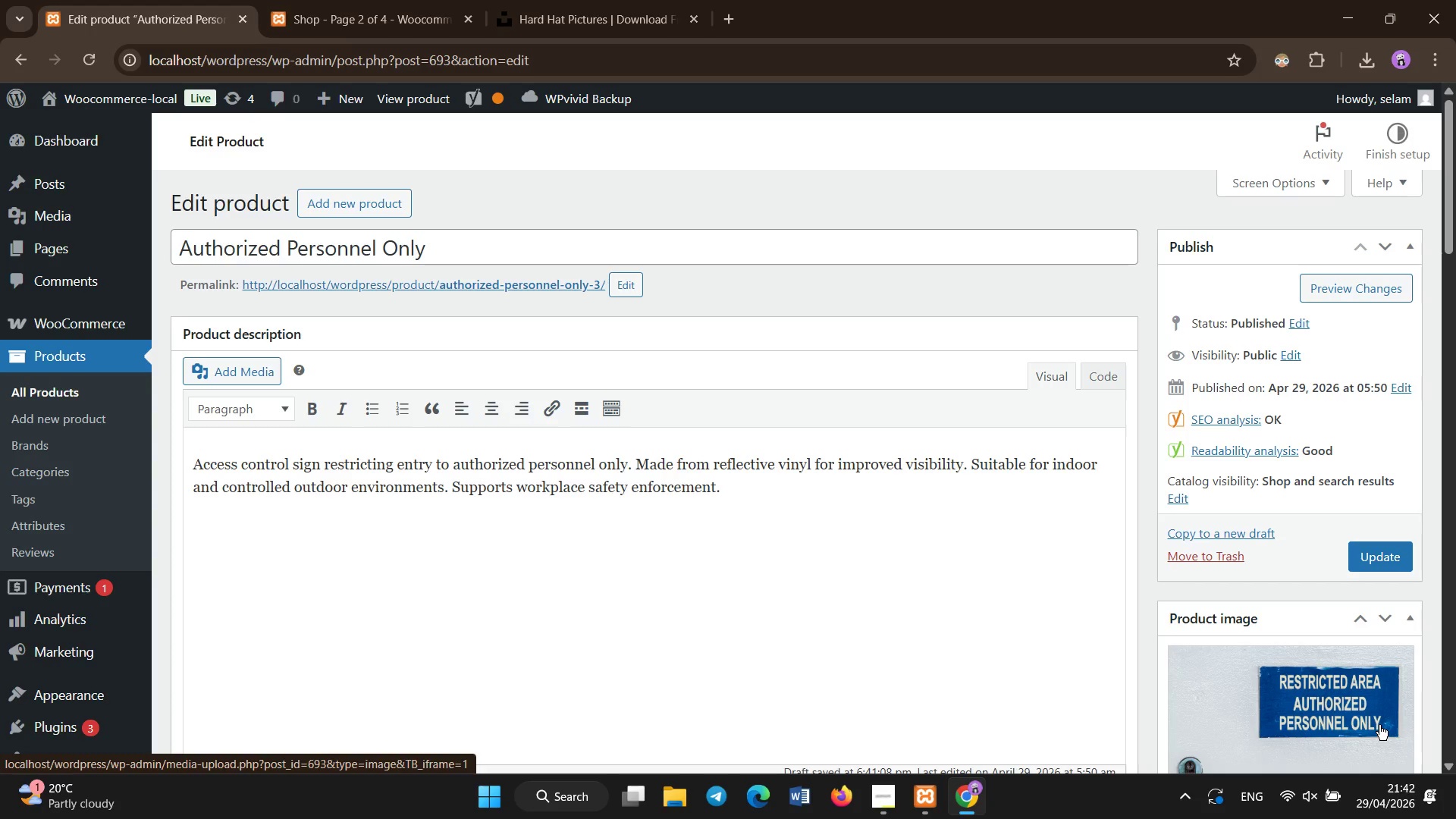 
wait(15.53)
 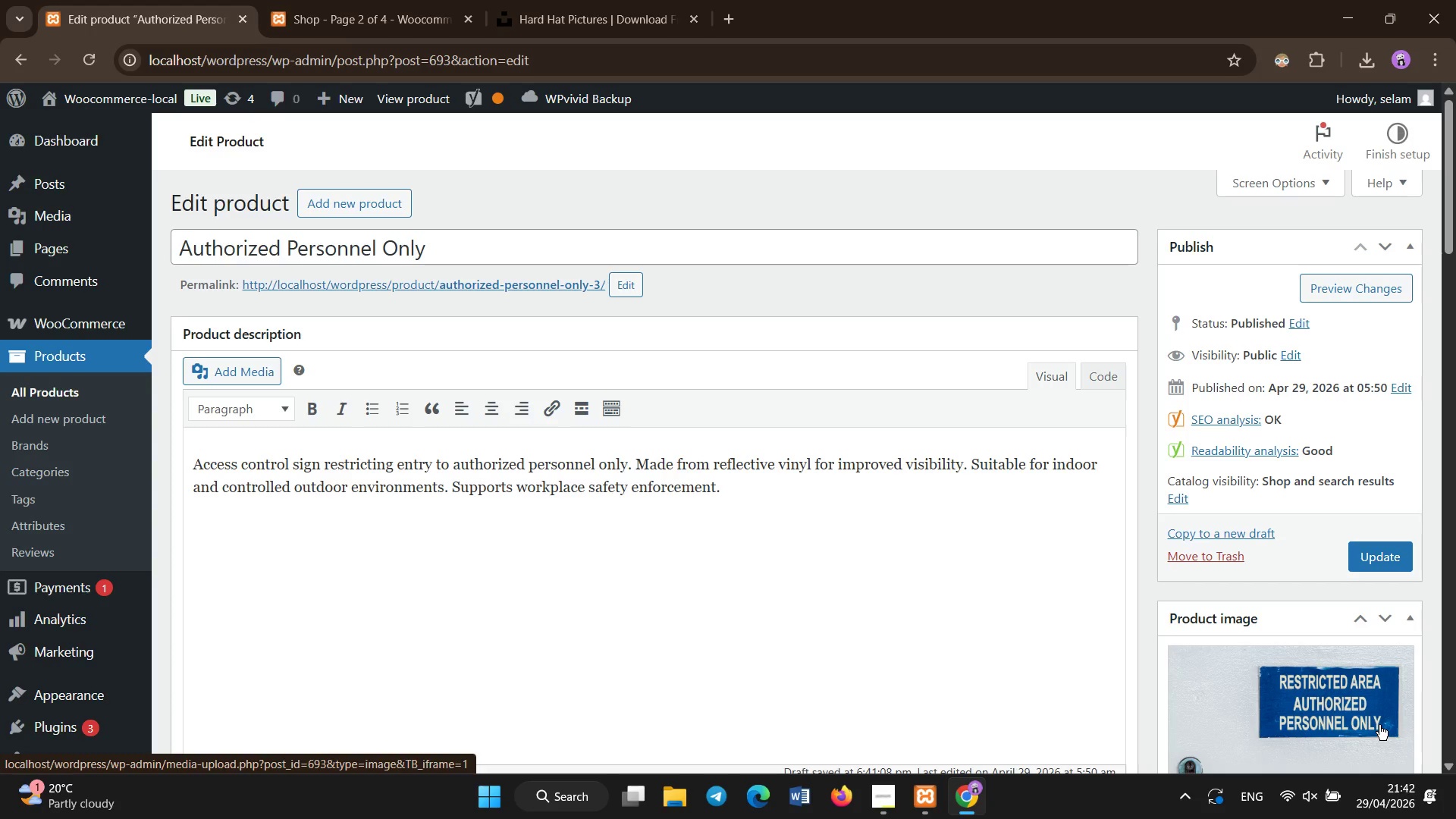 
left_click([1369, 551])
 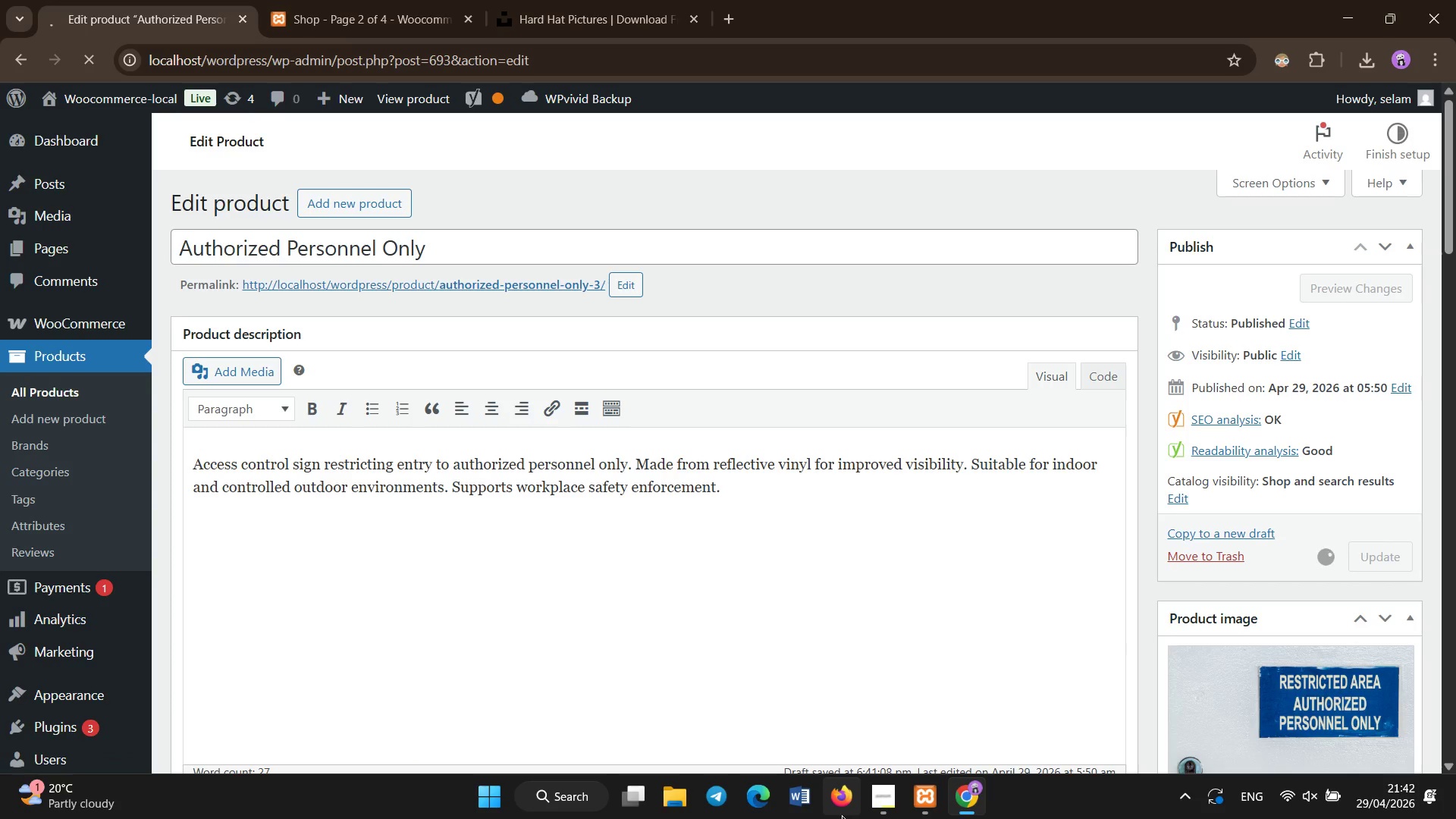 
left_click([875, 795])